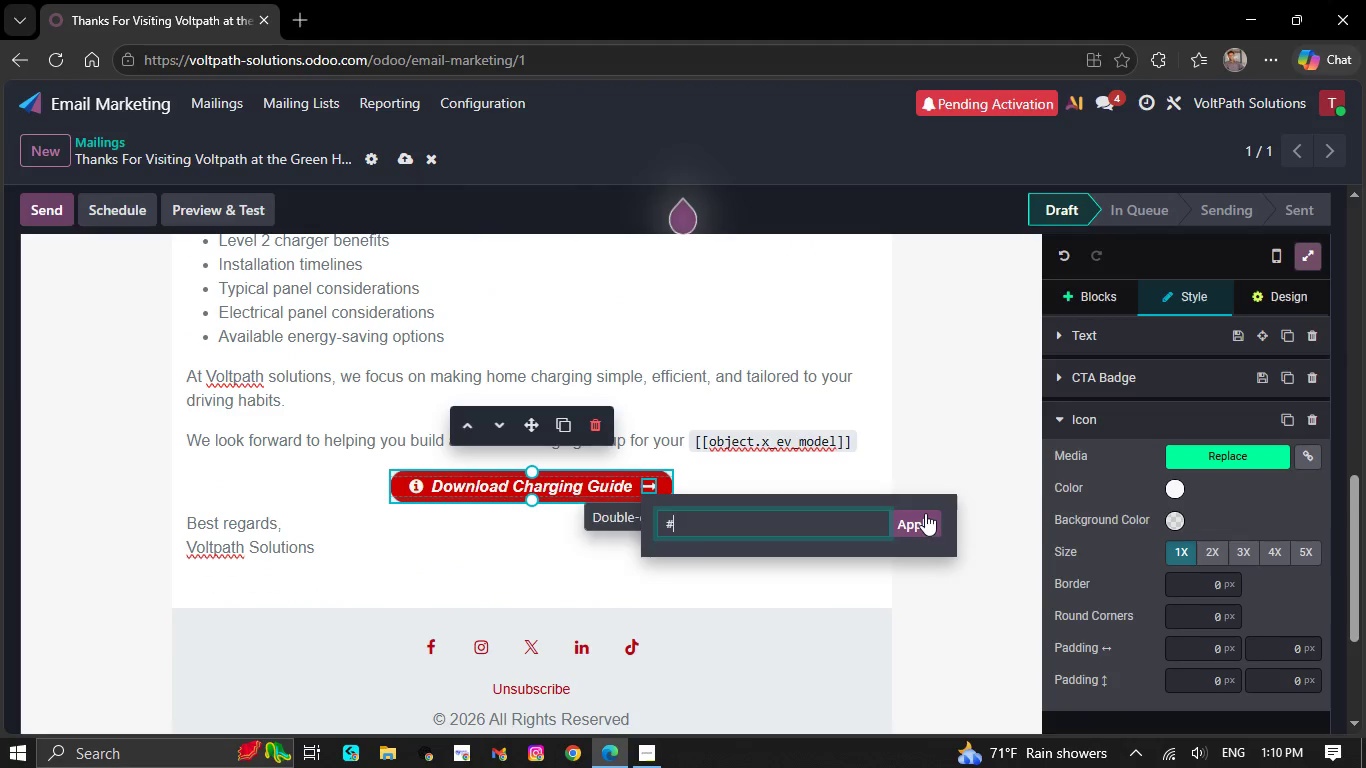 
key(Backspace)
type(httt)
key(Backspace)
type(ps://)
 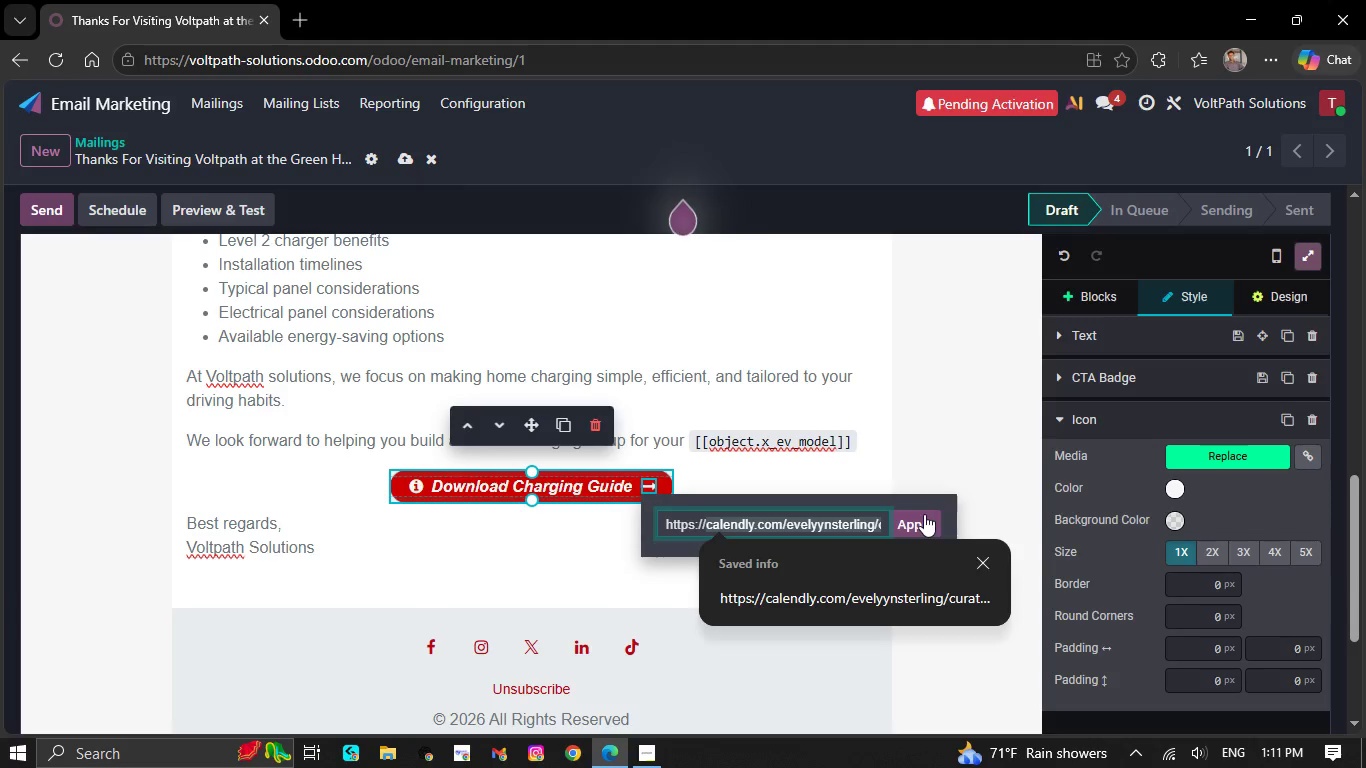 
wait(12.95)
 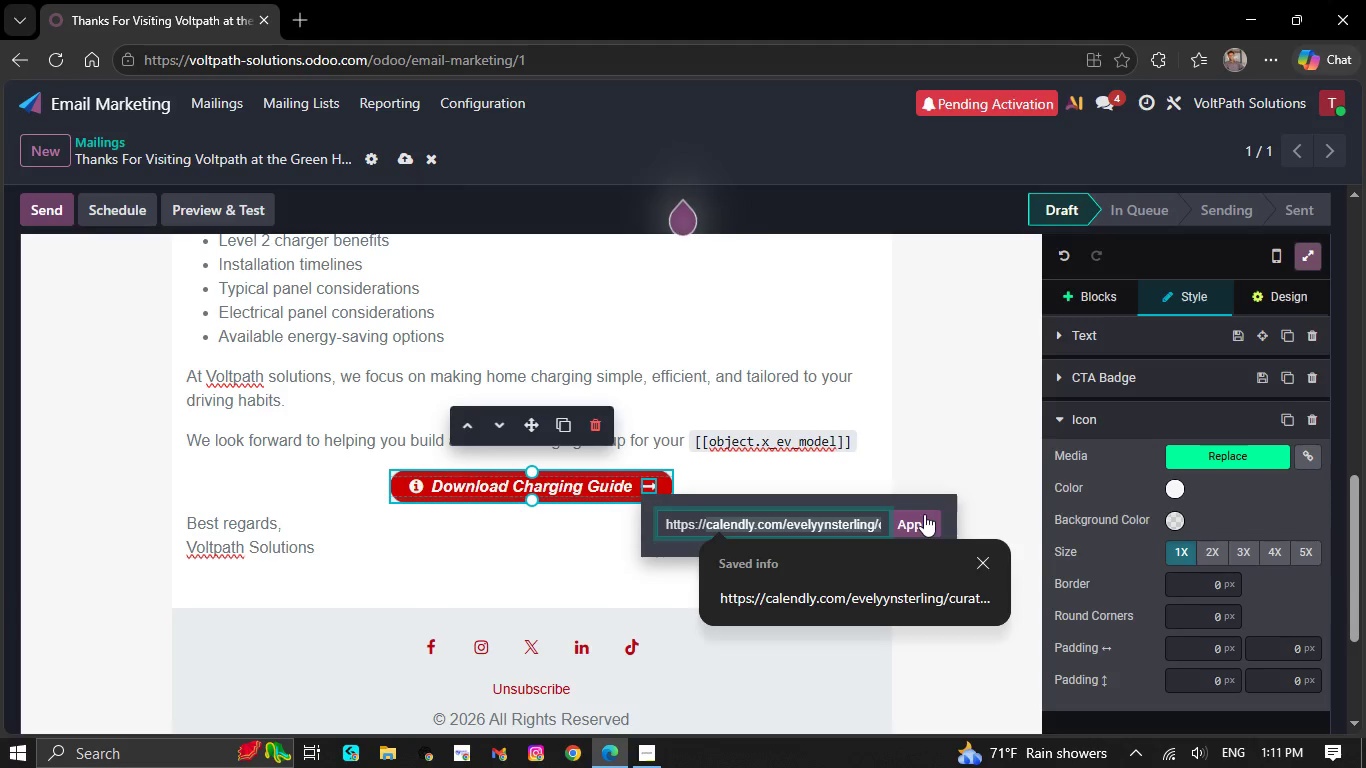 
type(voltpa)
 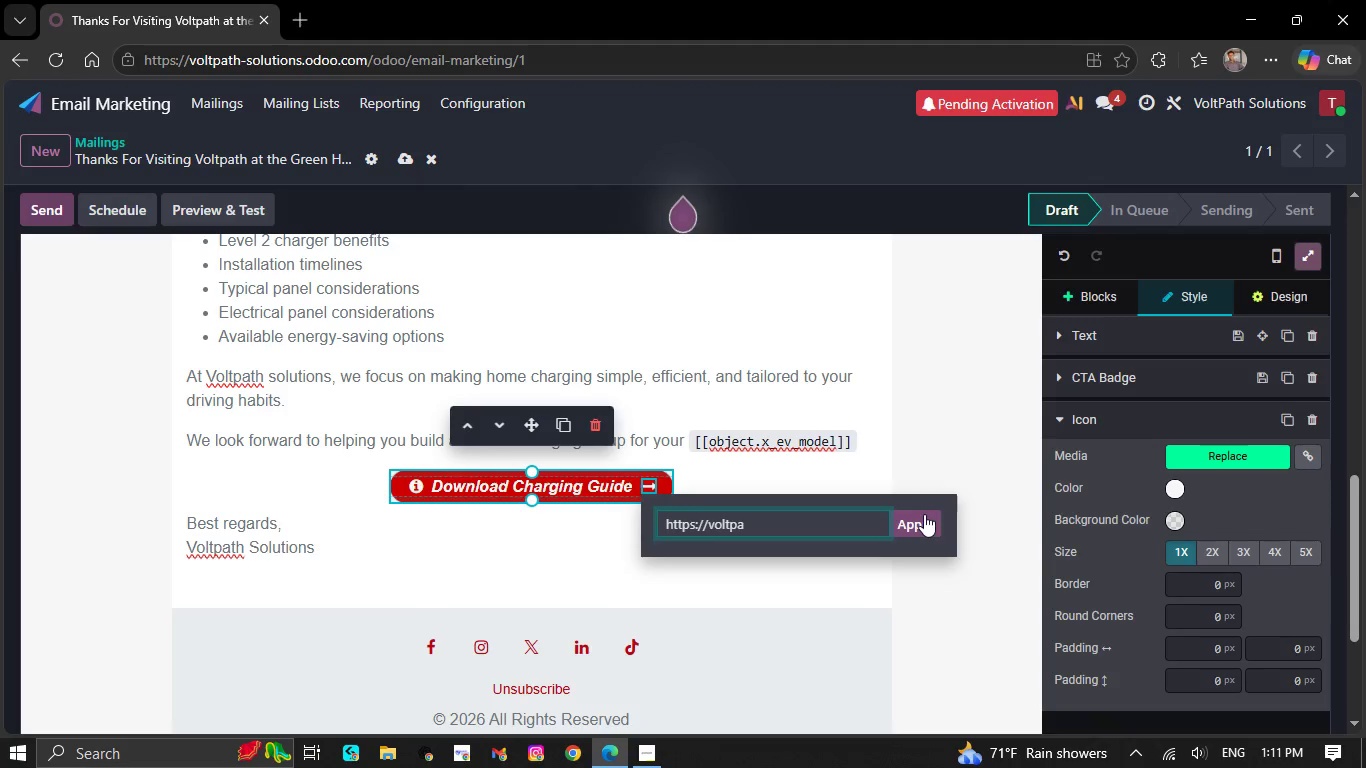 
wait(6.72)
 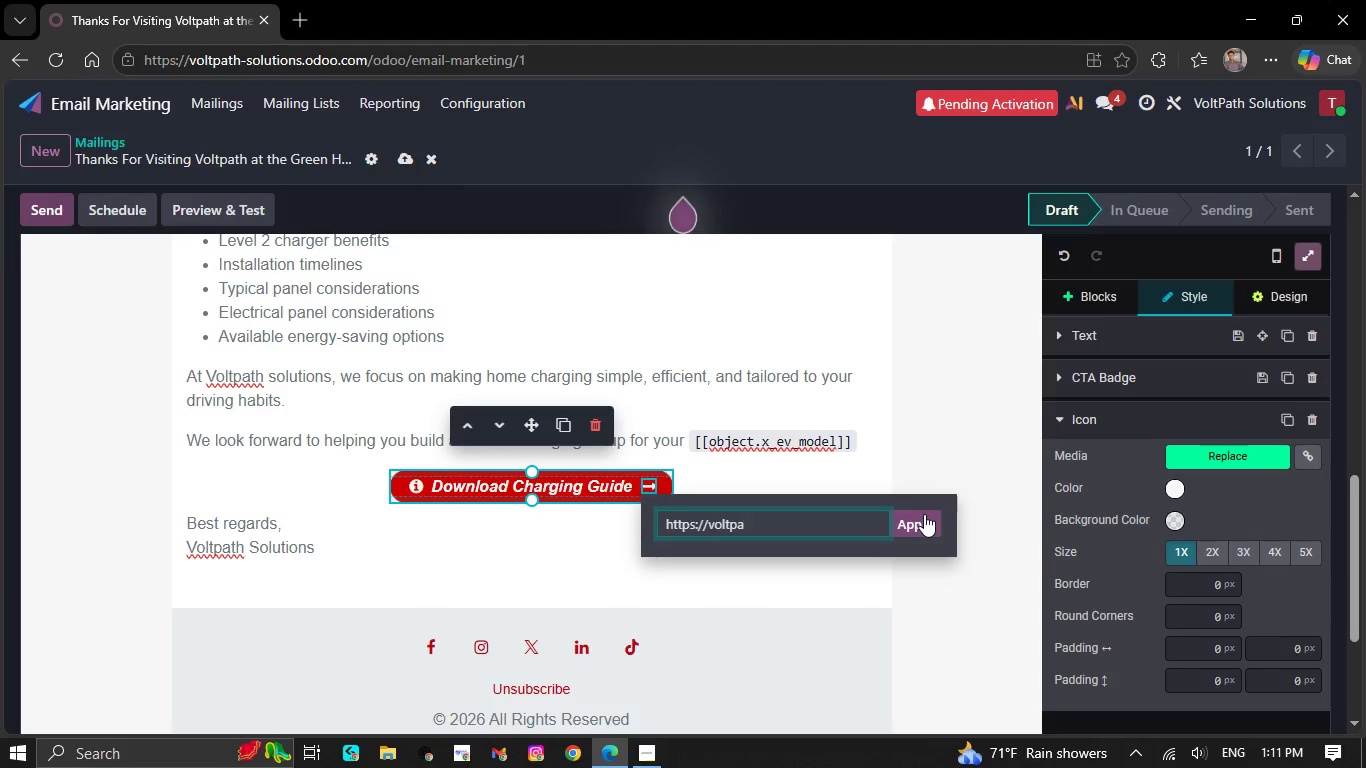 
type(thsolutions)
 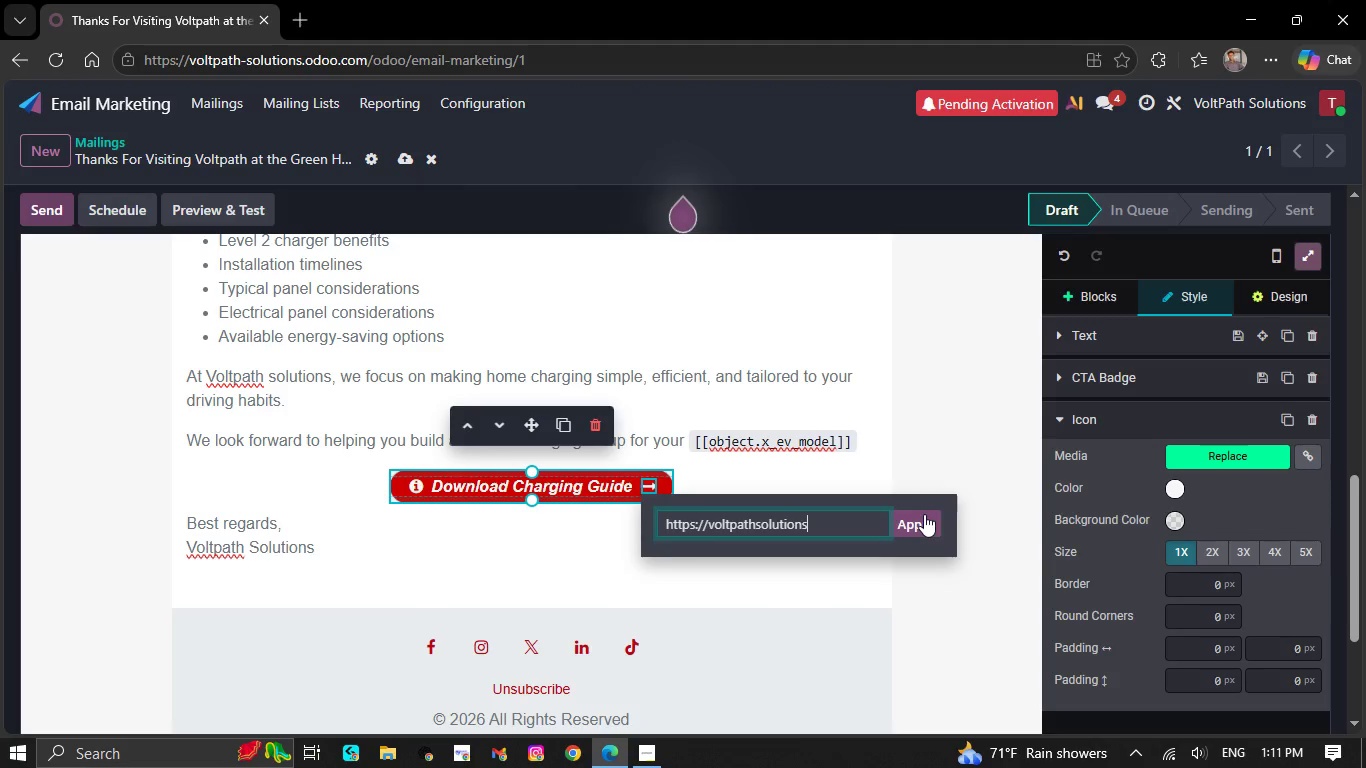 
wait(11.55)
 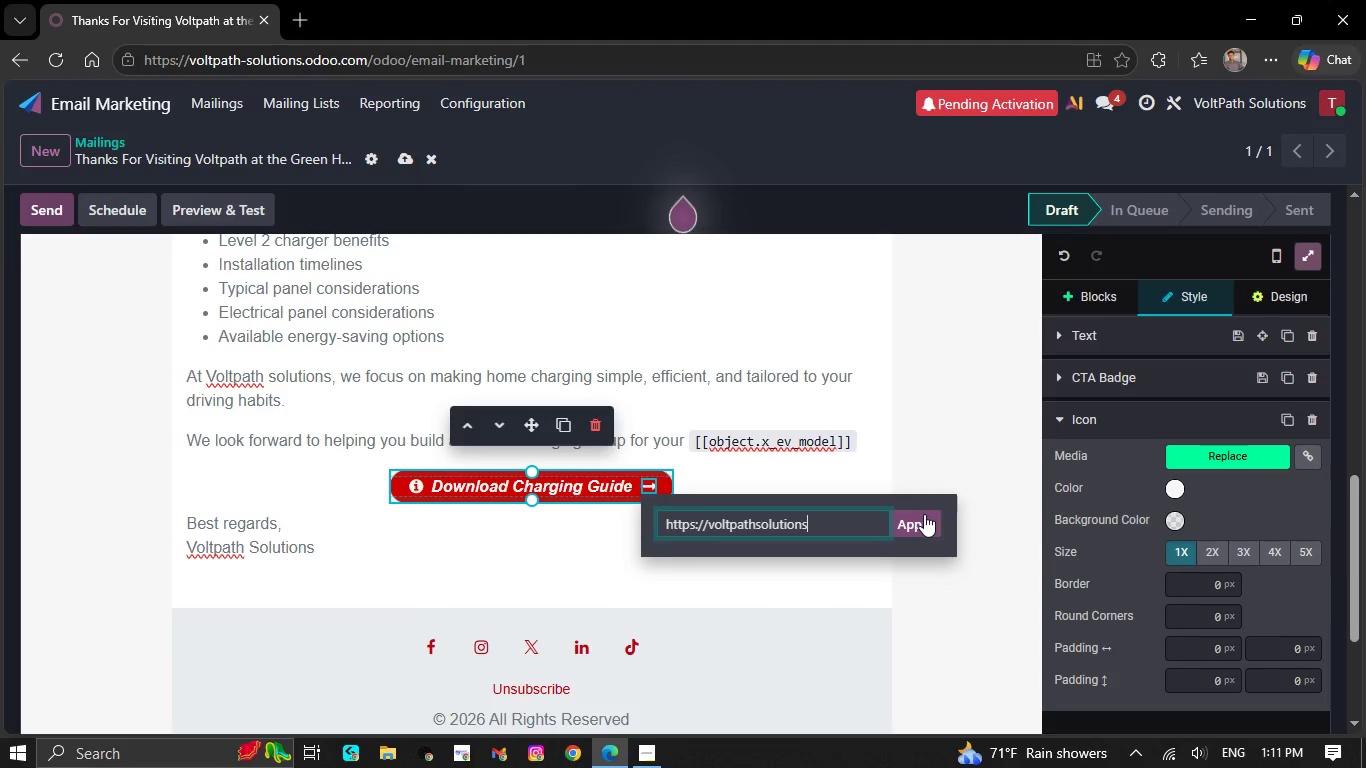 
key(Slash)
 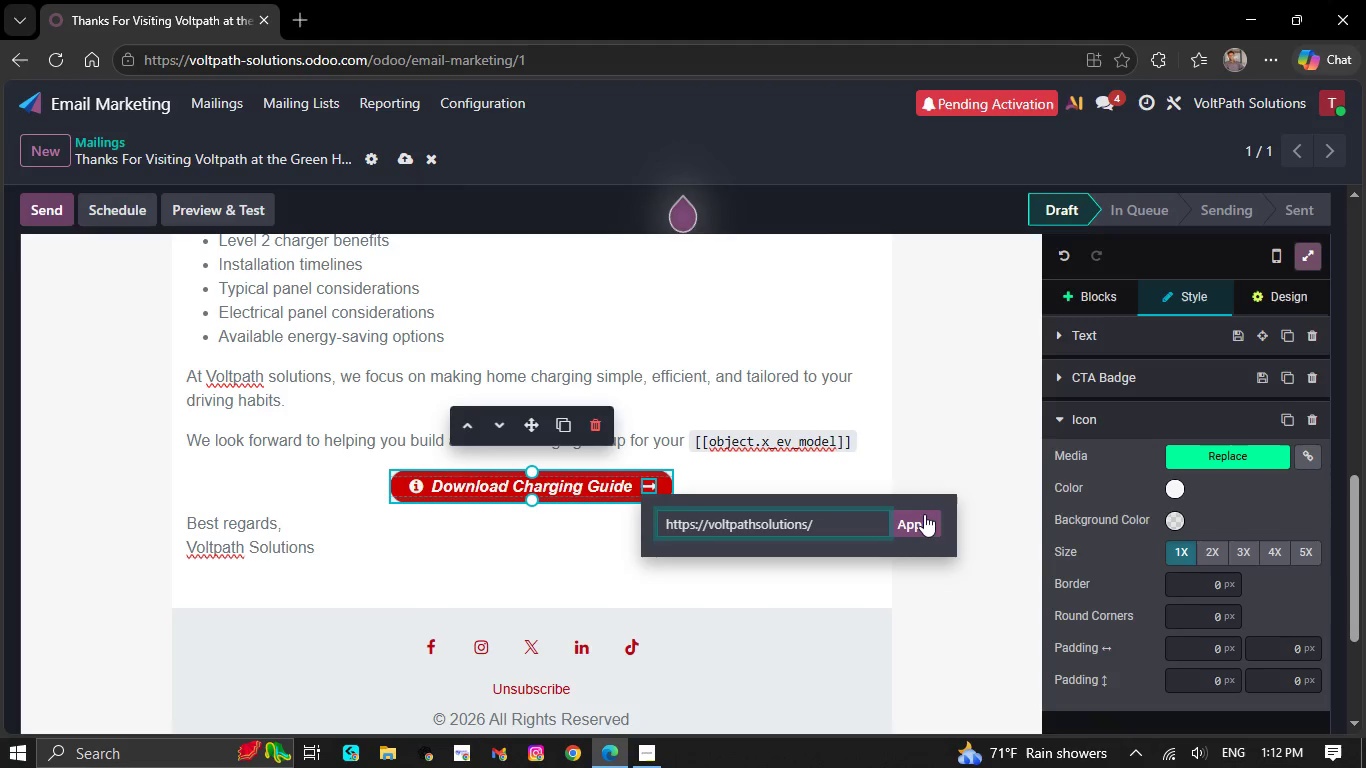 
wait(8.88)
 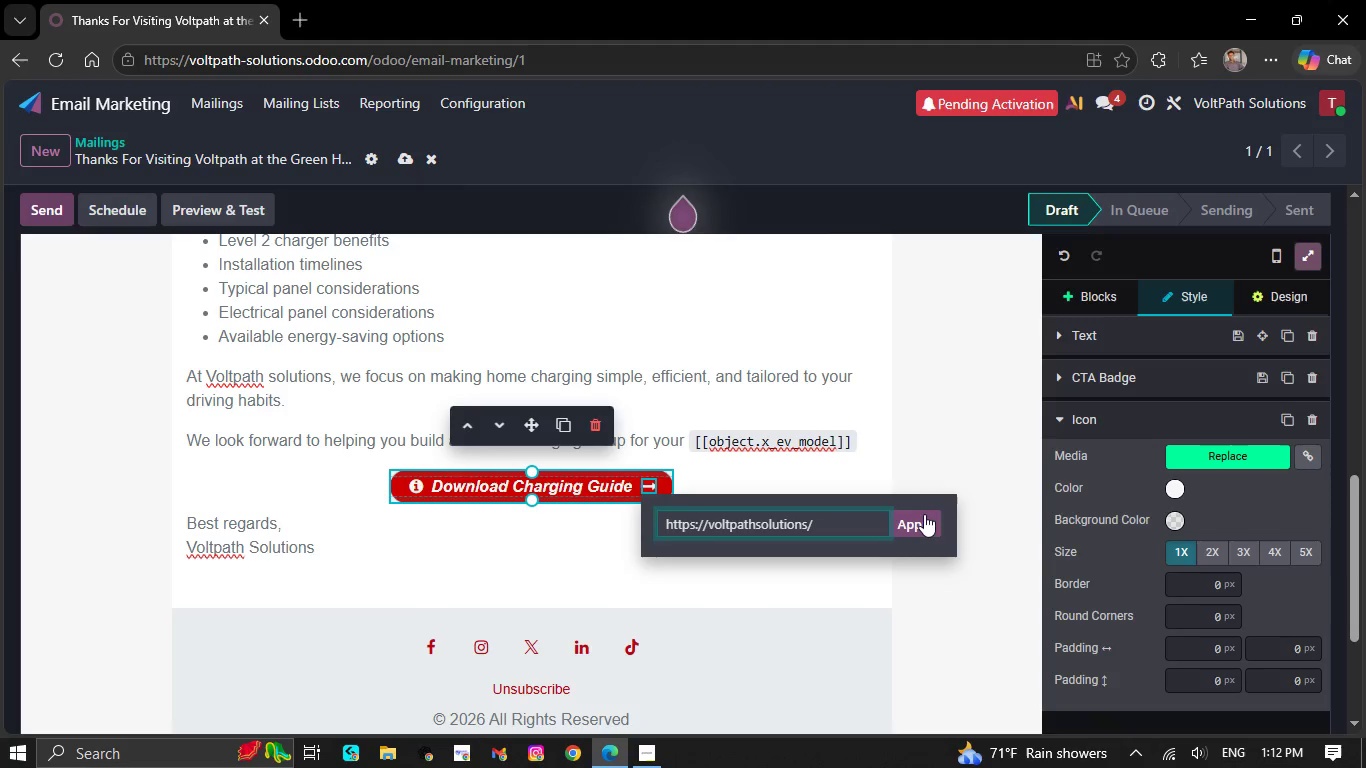 
type(residential-ev)
 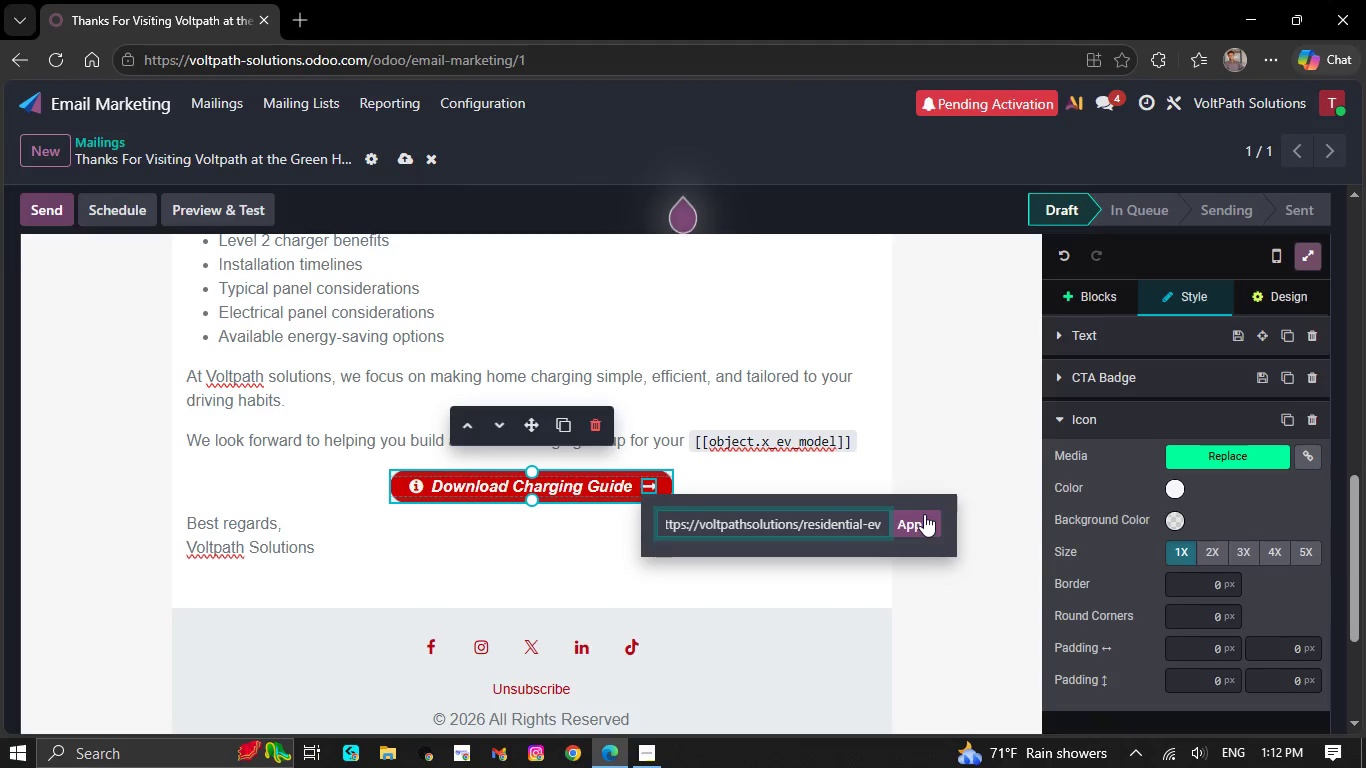 
key(Minus)
 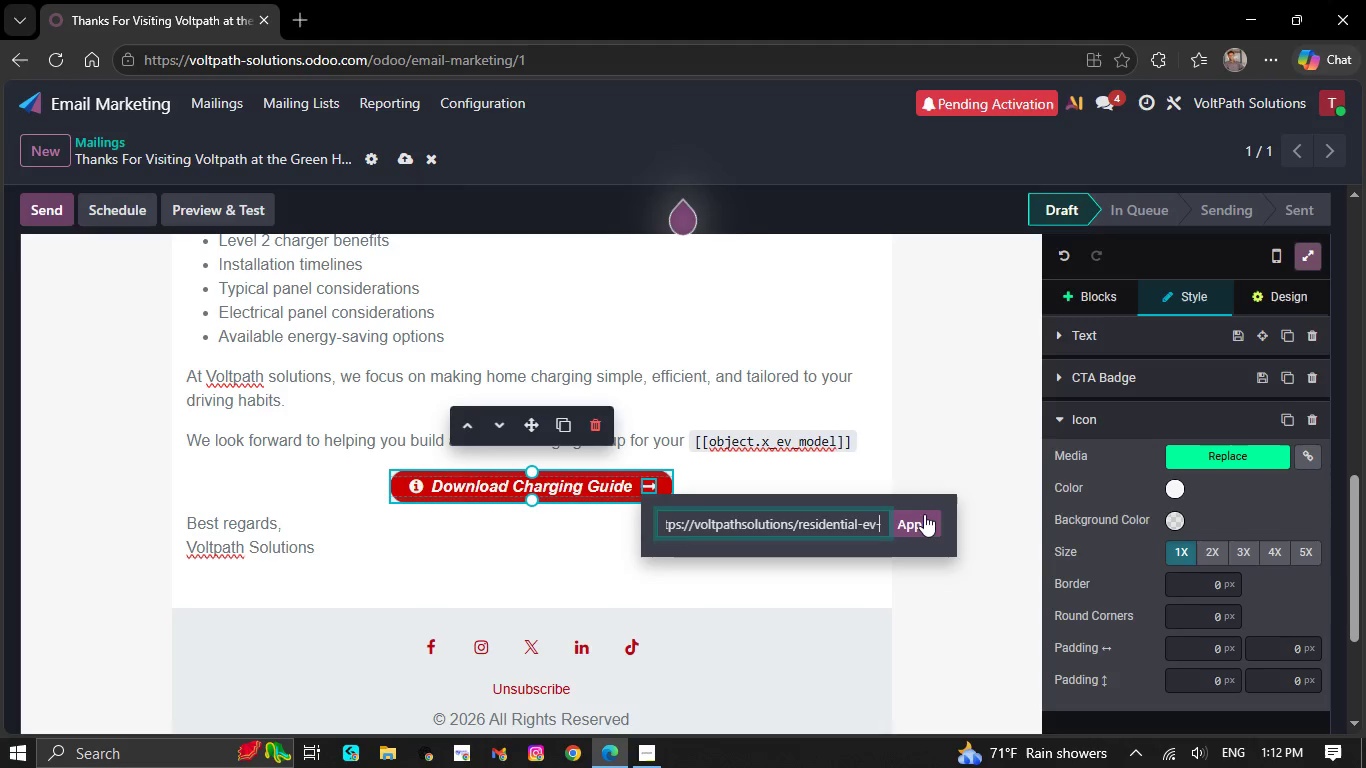 
type(guide)
 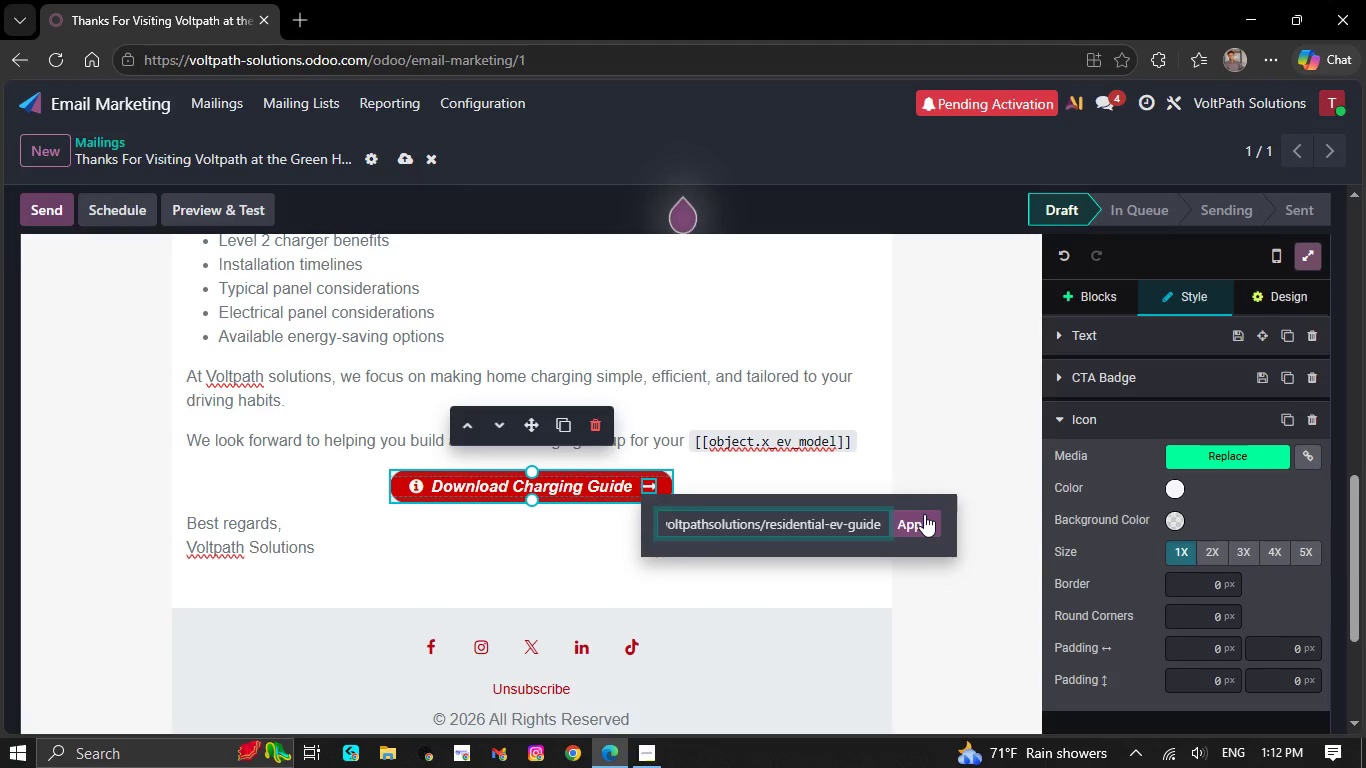 
wait(19.64)
 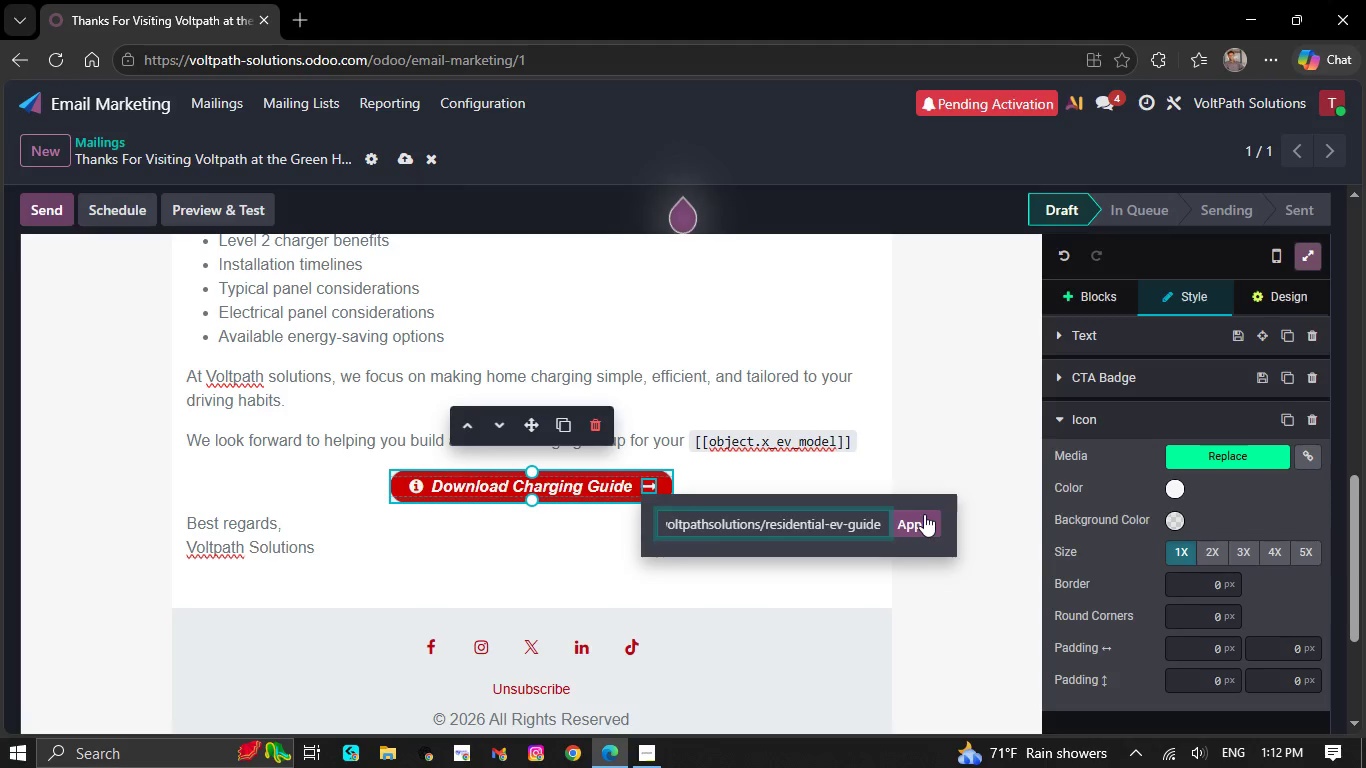 
left_click([922, 514])
 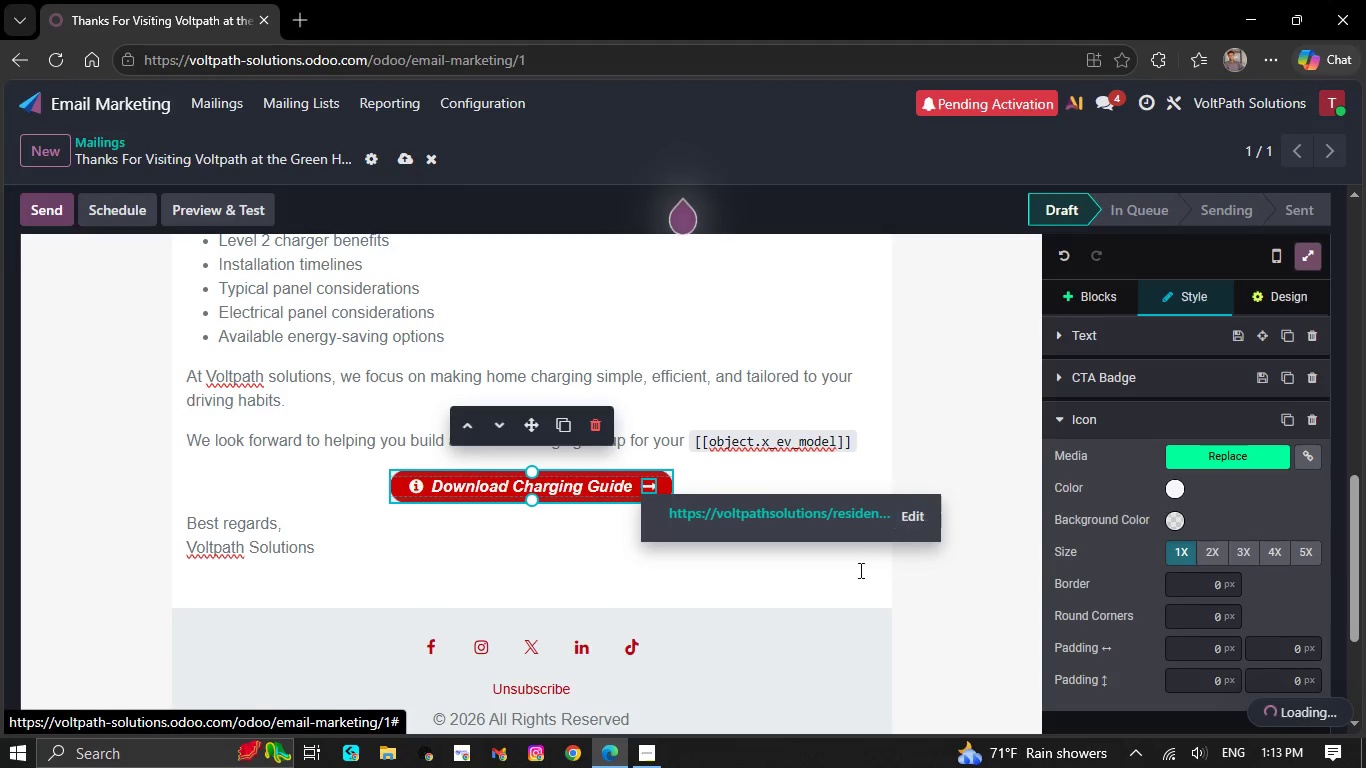 
left_click([843, 579])
 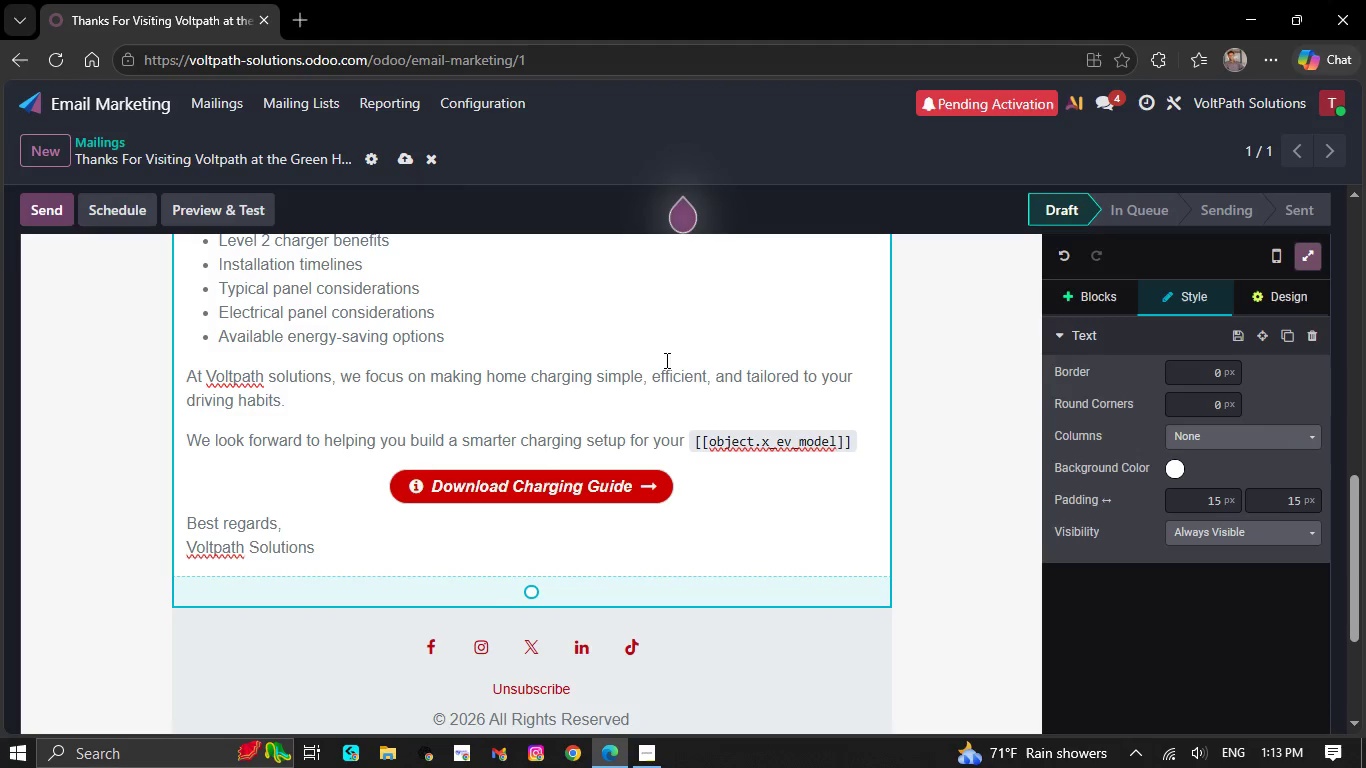 
scroll: coordinate [684, 394], scroll_direction: up, amount: 2.0
 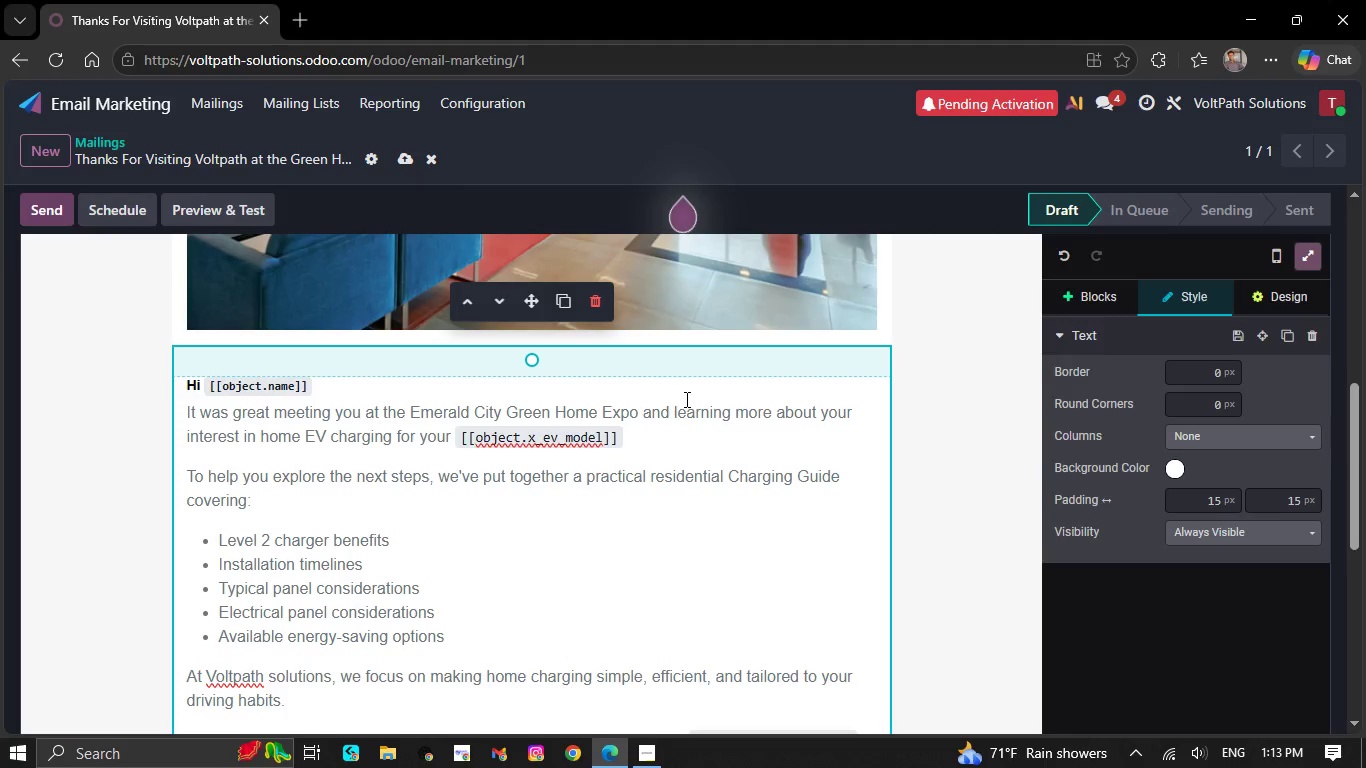 
scroll: coordinate [685, 401], scroll_direction: down, amount: 1.0
 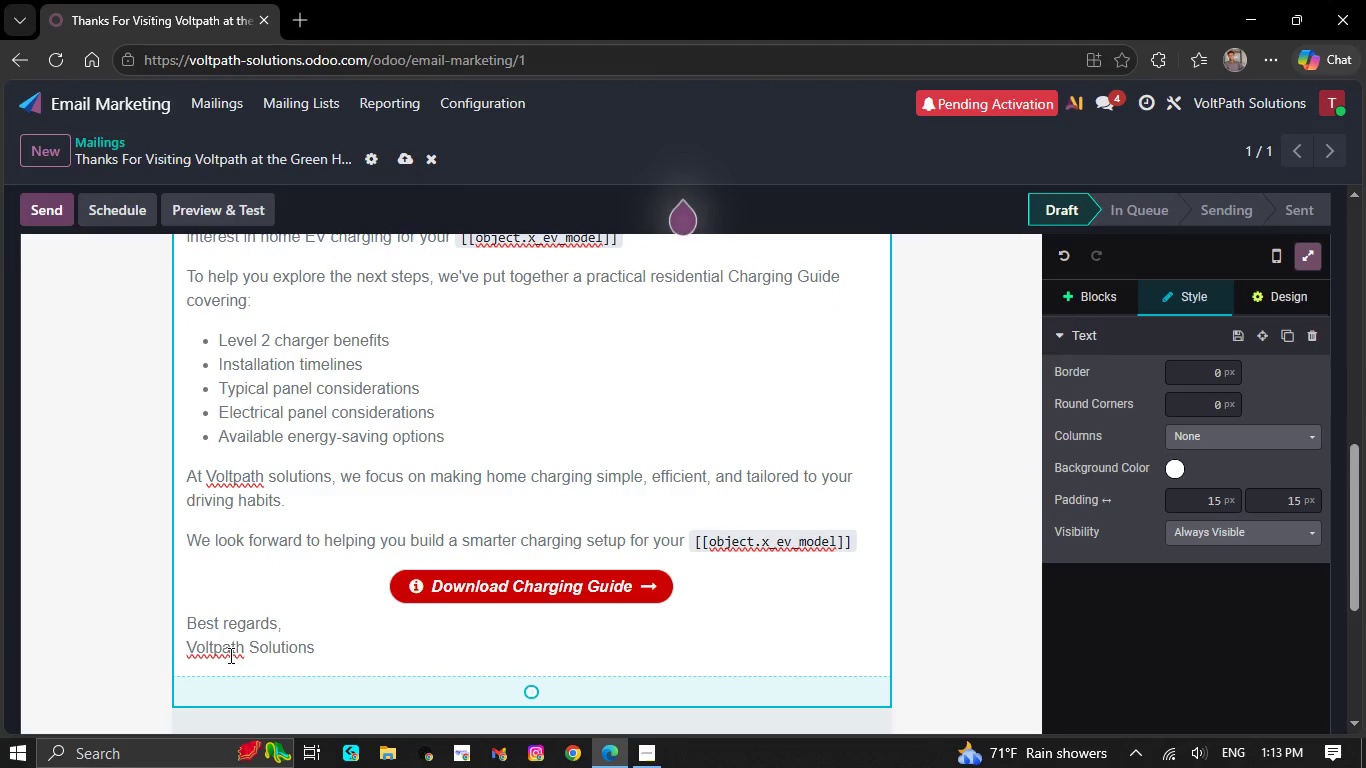 
left_click([222, 649])
 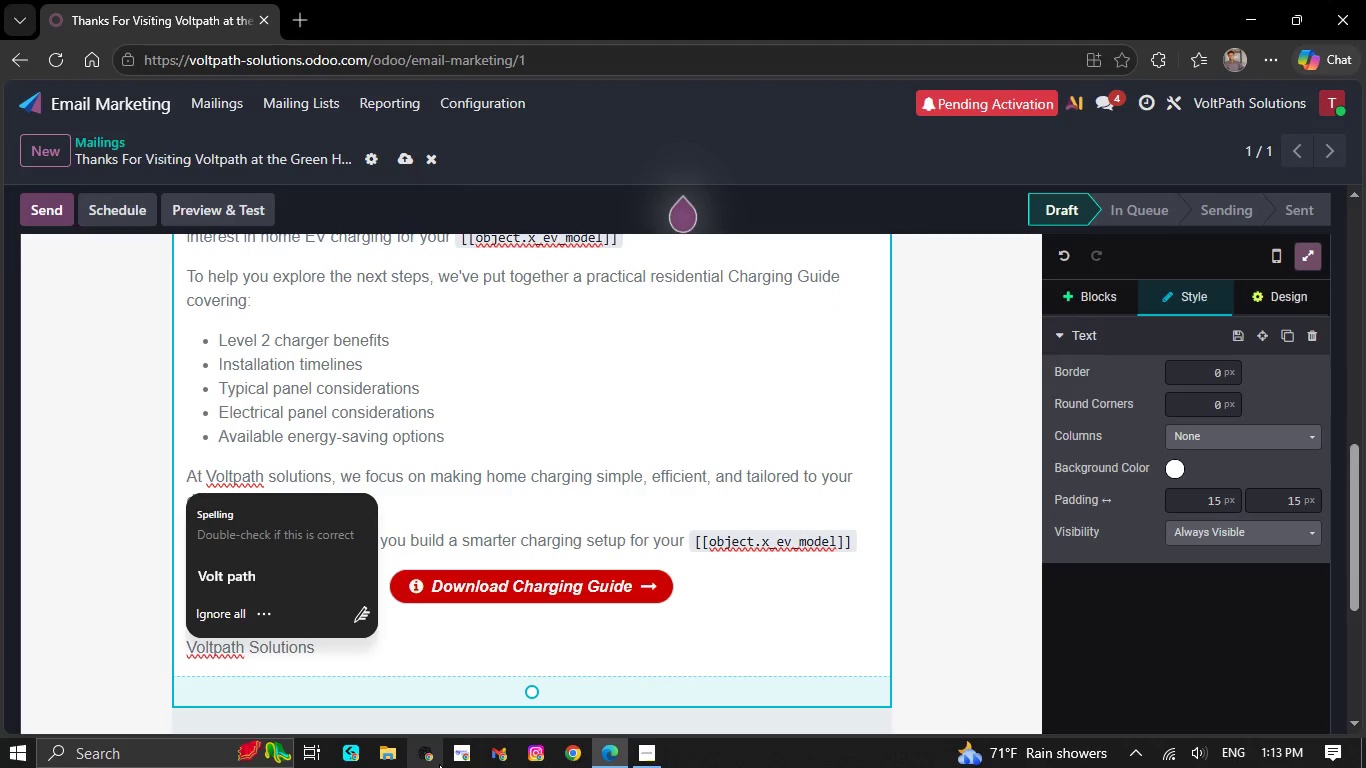 
key(Backspace)
 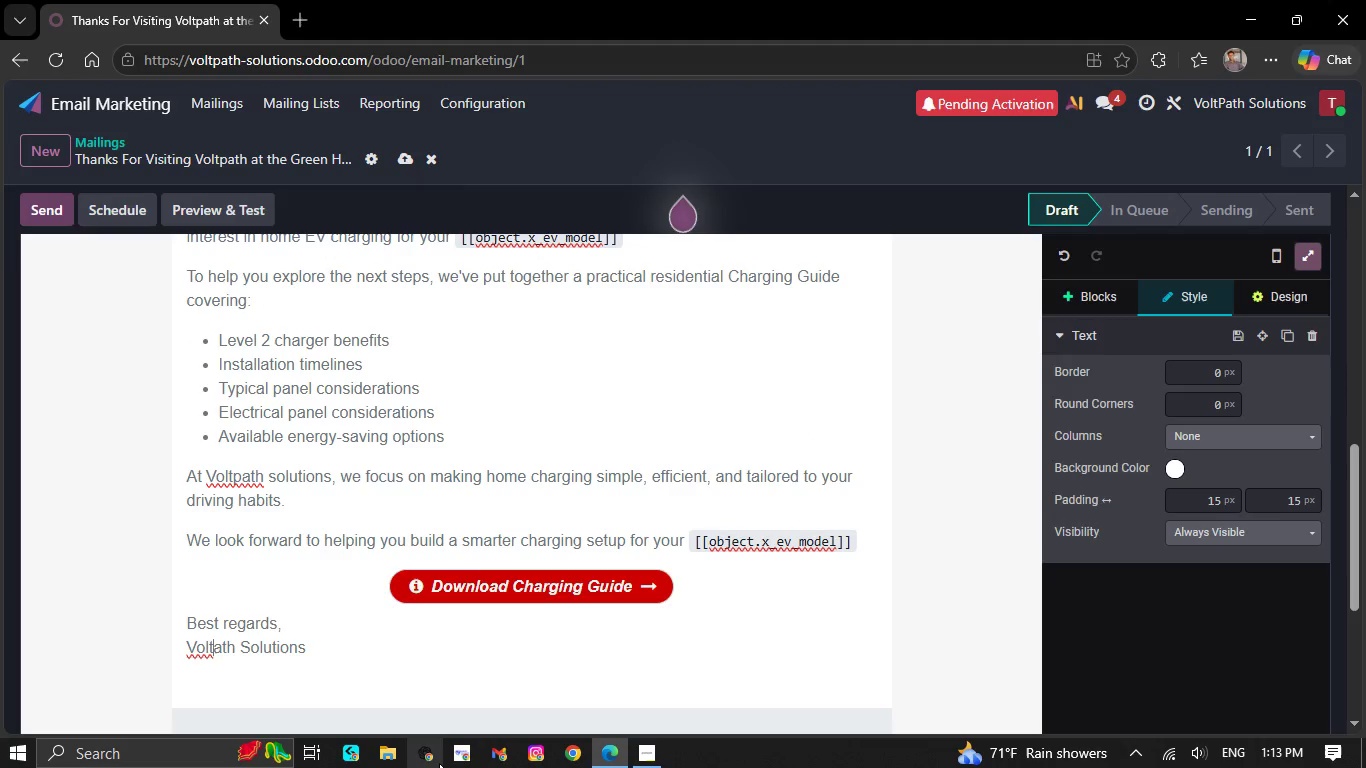 
key(CapsLock)
 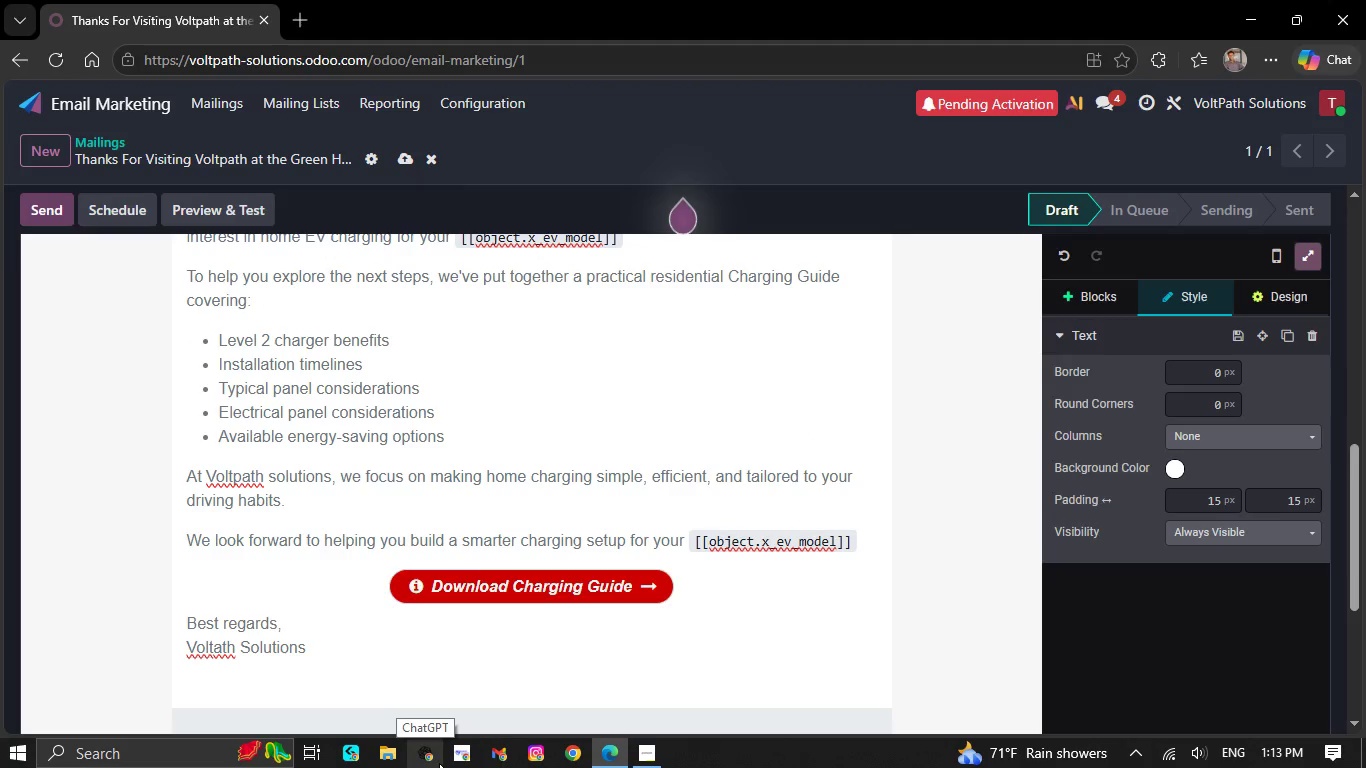 
key(P)
 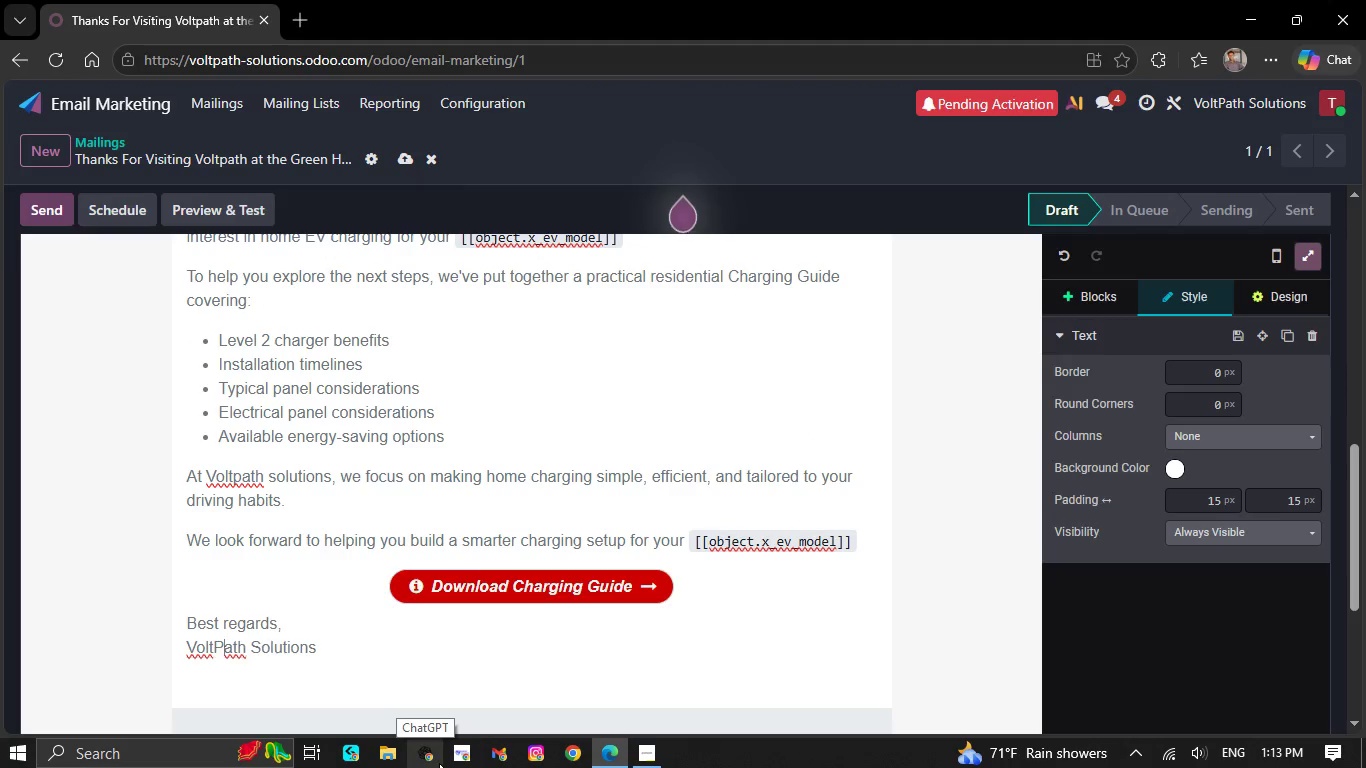 
key(CapsLock)
 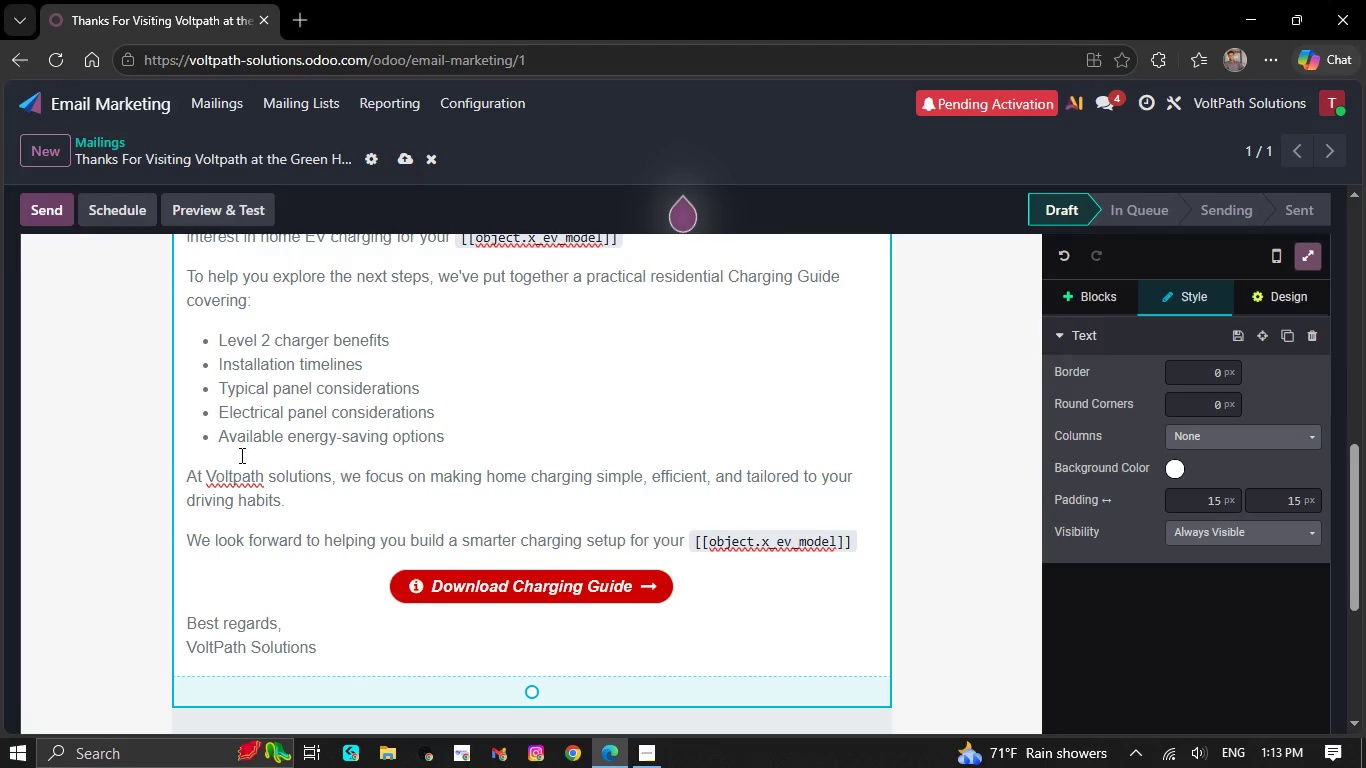 
left_click([238, 471])
 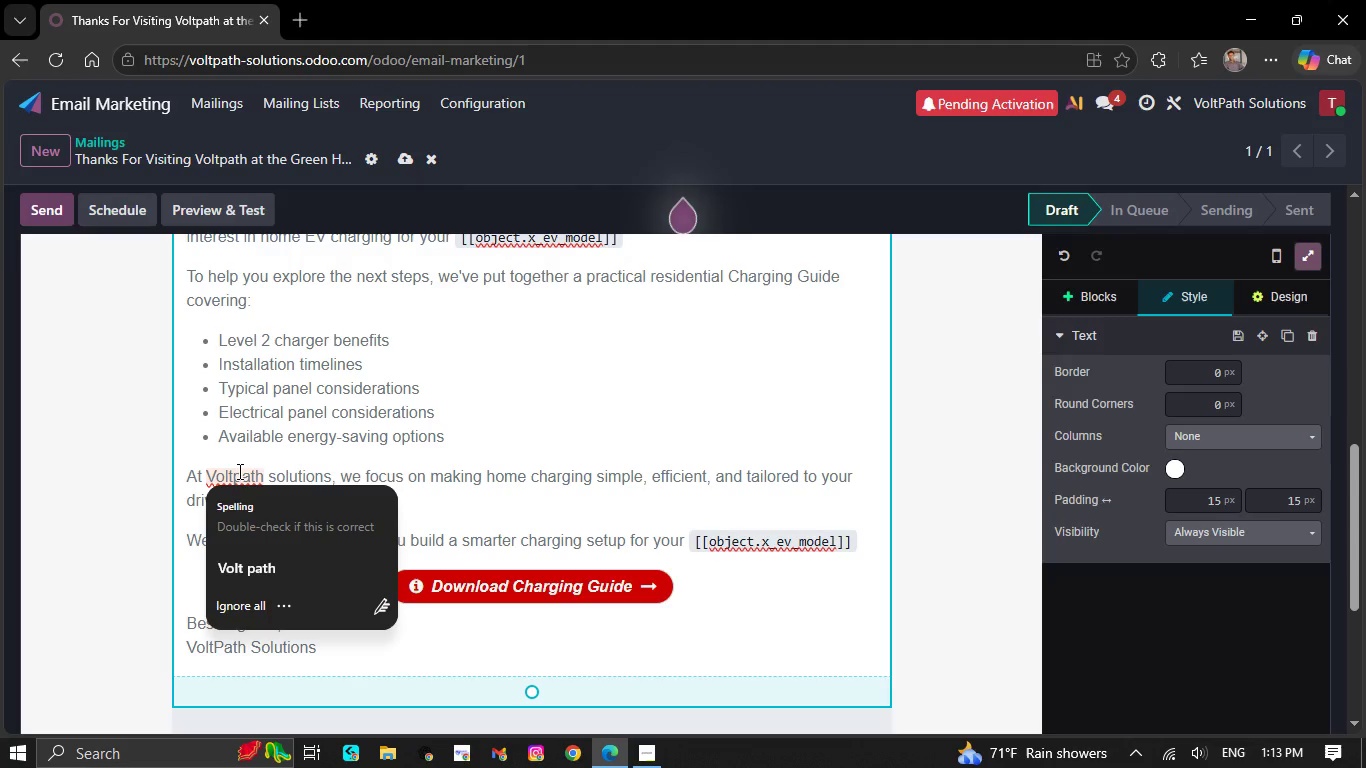 
key(Backspace)
 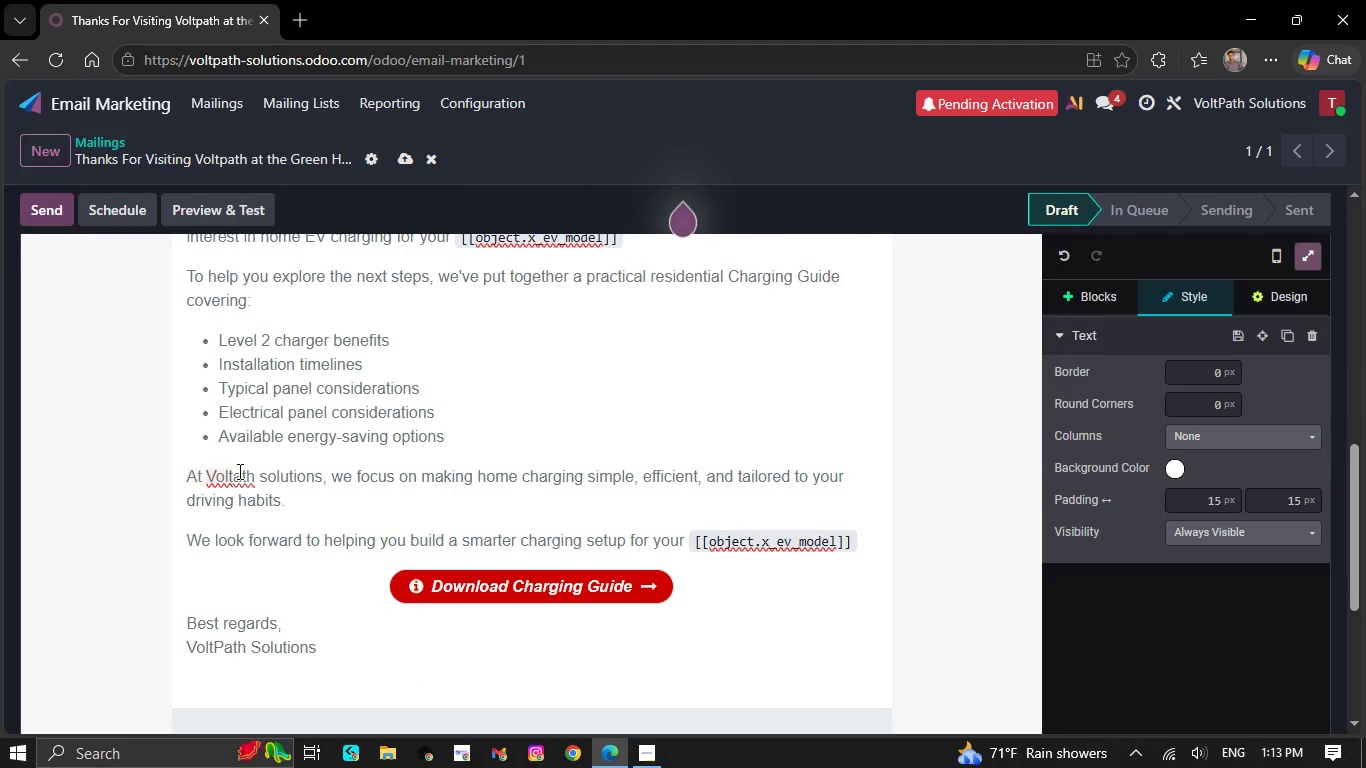 
key(P)
 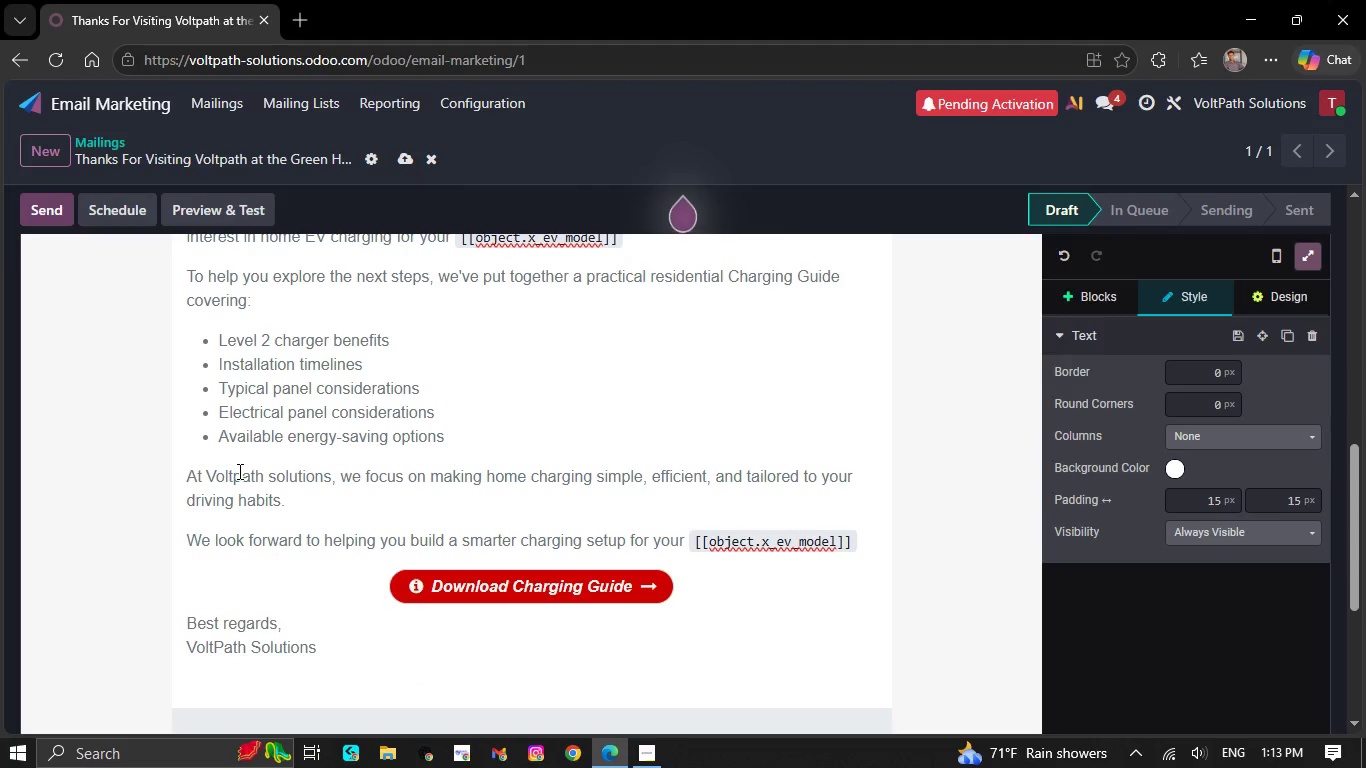 
scroll: coordinate [238, 471], scroll_direction: down, amount: 1.0
 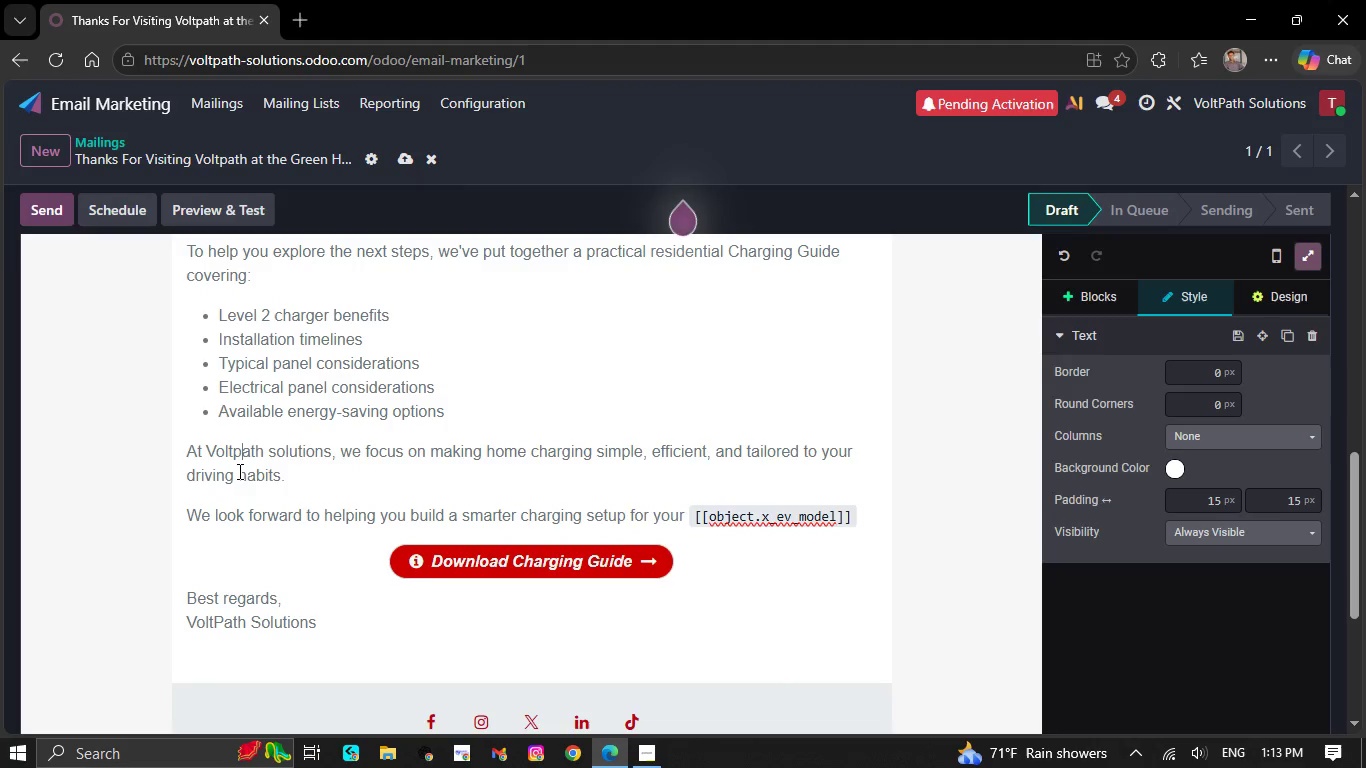 
scroll: coordinate [238, 471], scroll_direction: none, amount: 0.0
 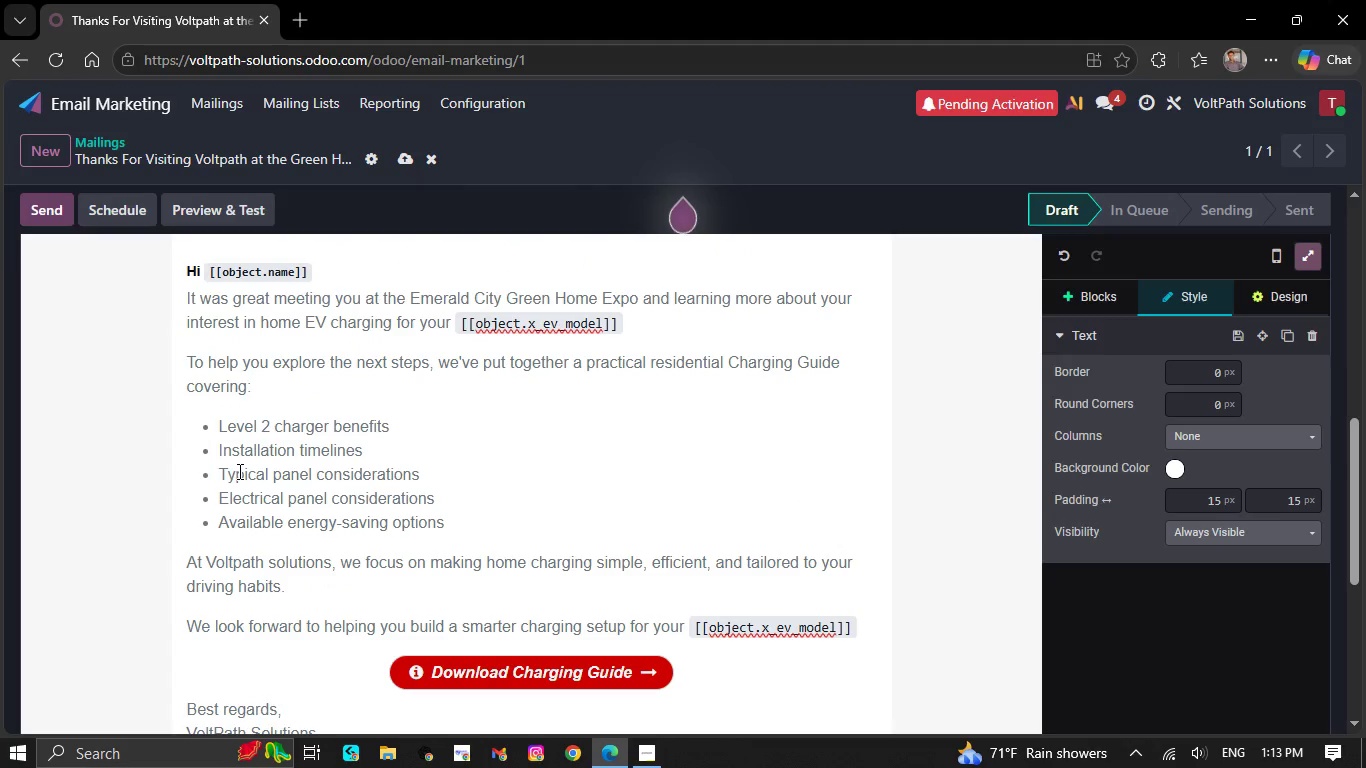 
scroll: coordinate [238, 471], scroll_direction: up, amount: 2.0
 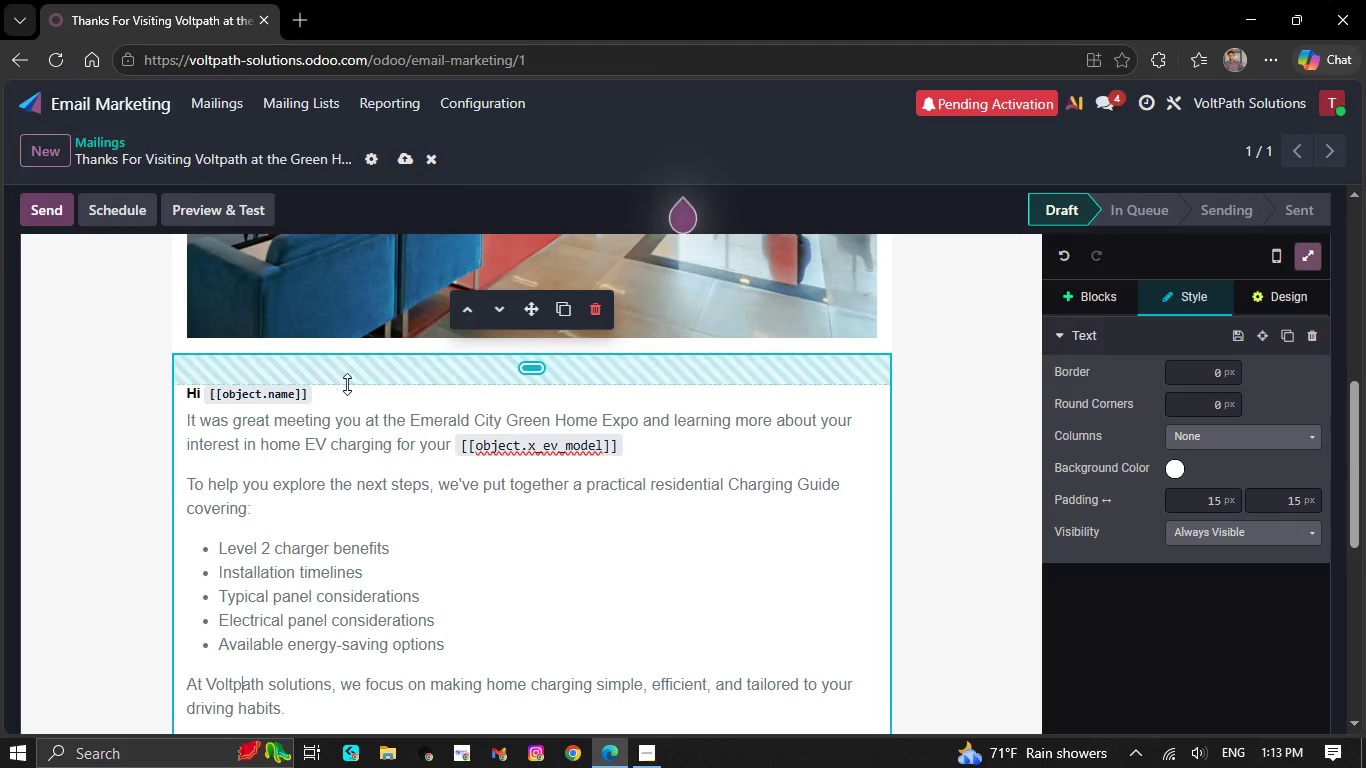 
left_click([346, 390])
 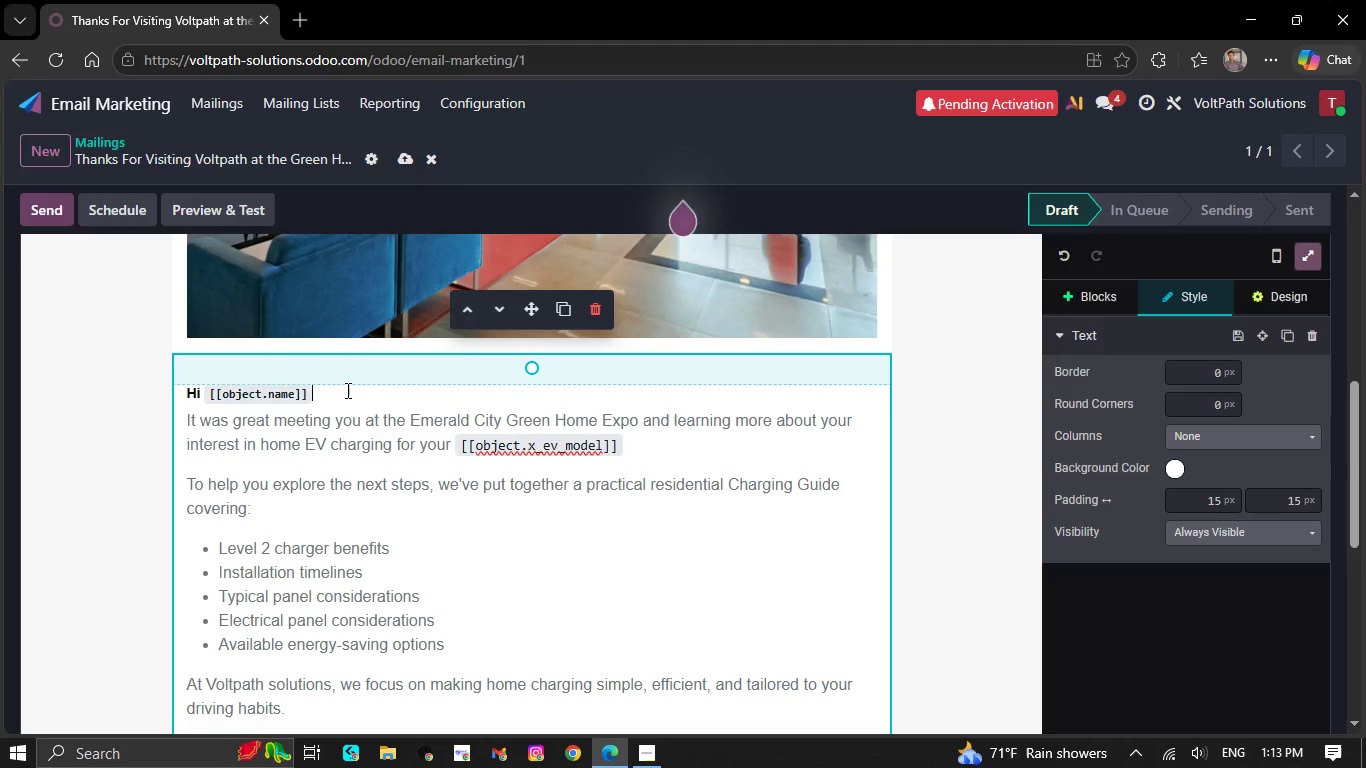 
key(Comma)
 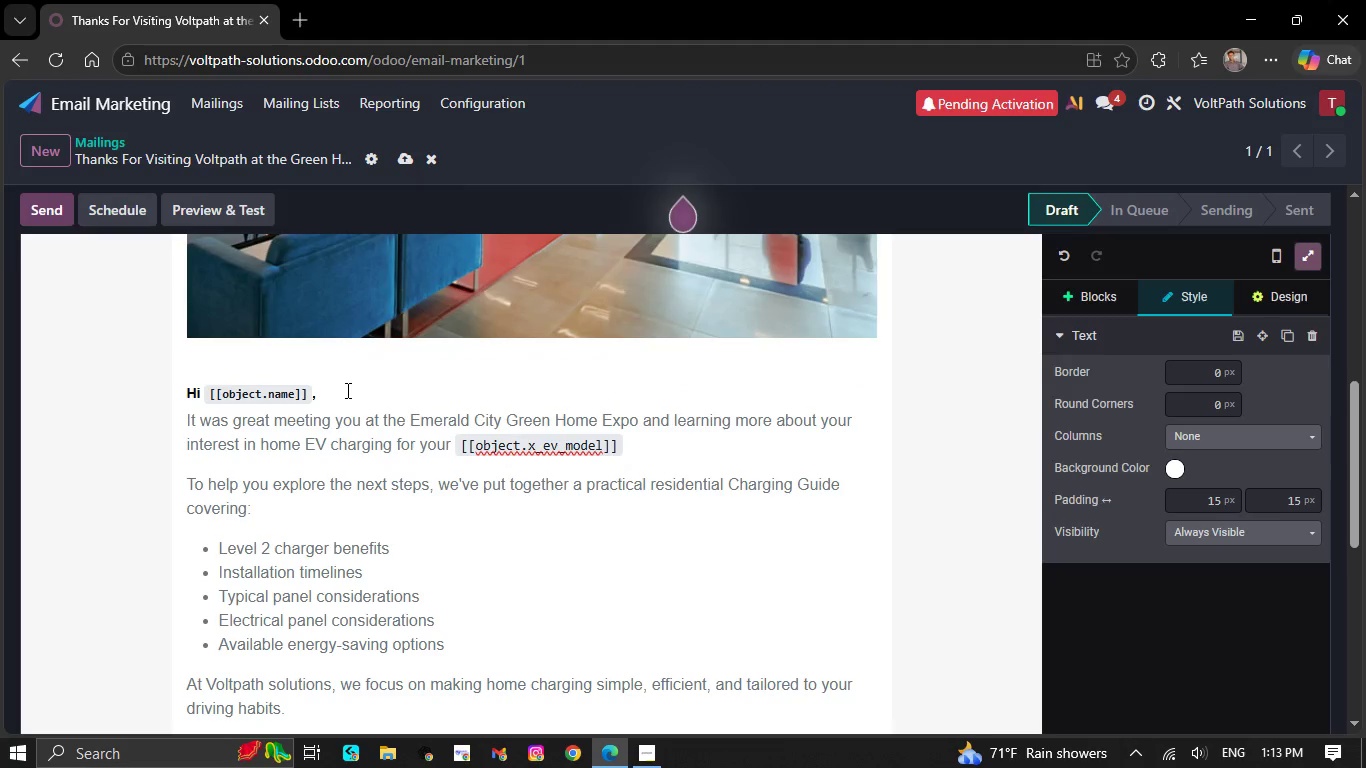 
scroll: coordinate [346, 390], scroll_direction: up, amount: 1.0
 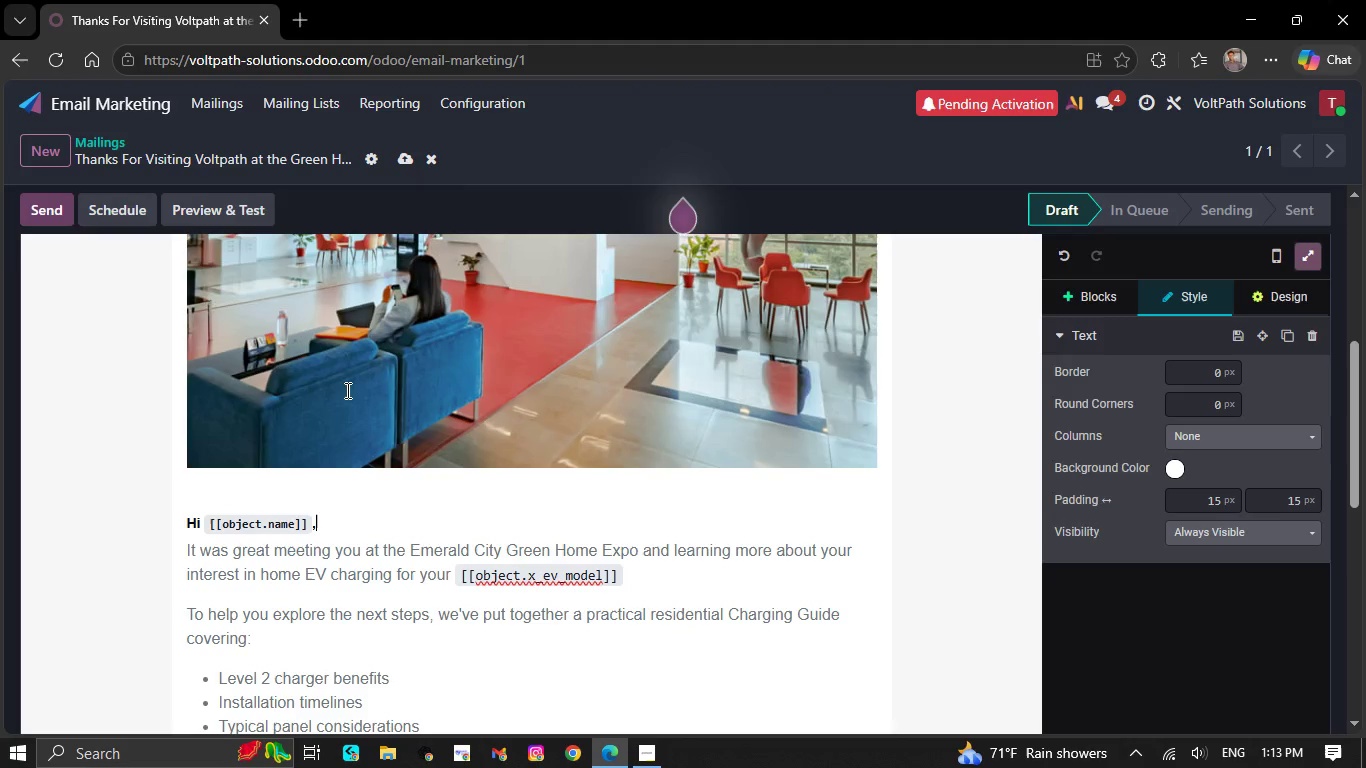 
key(Backspace)
 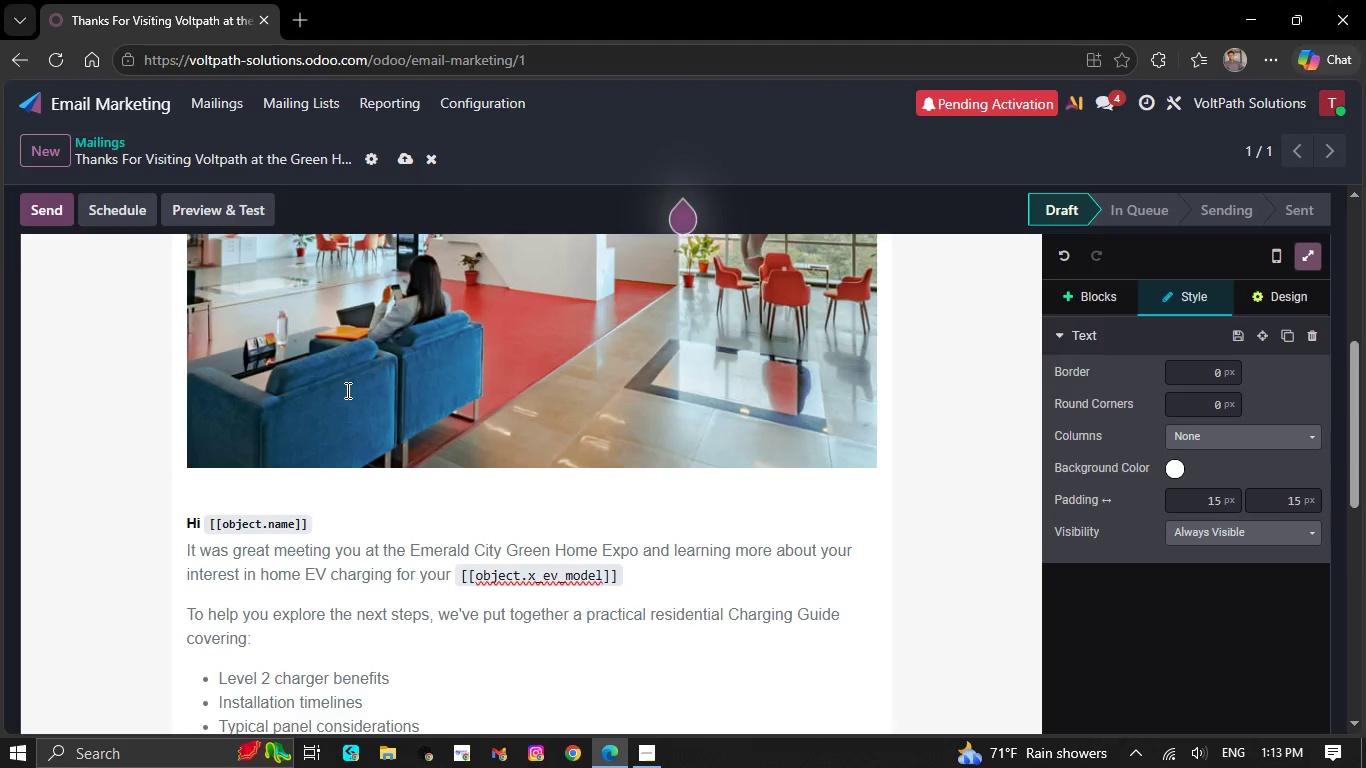 
key(ArrowLeft)
 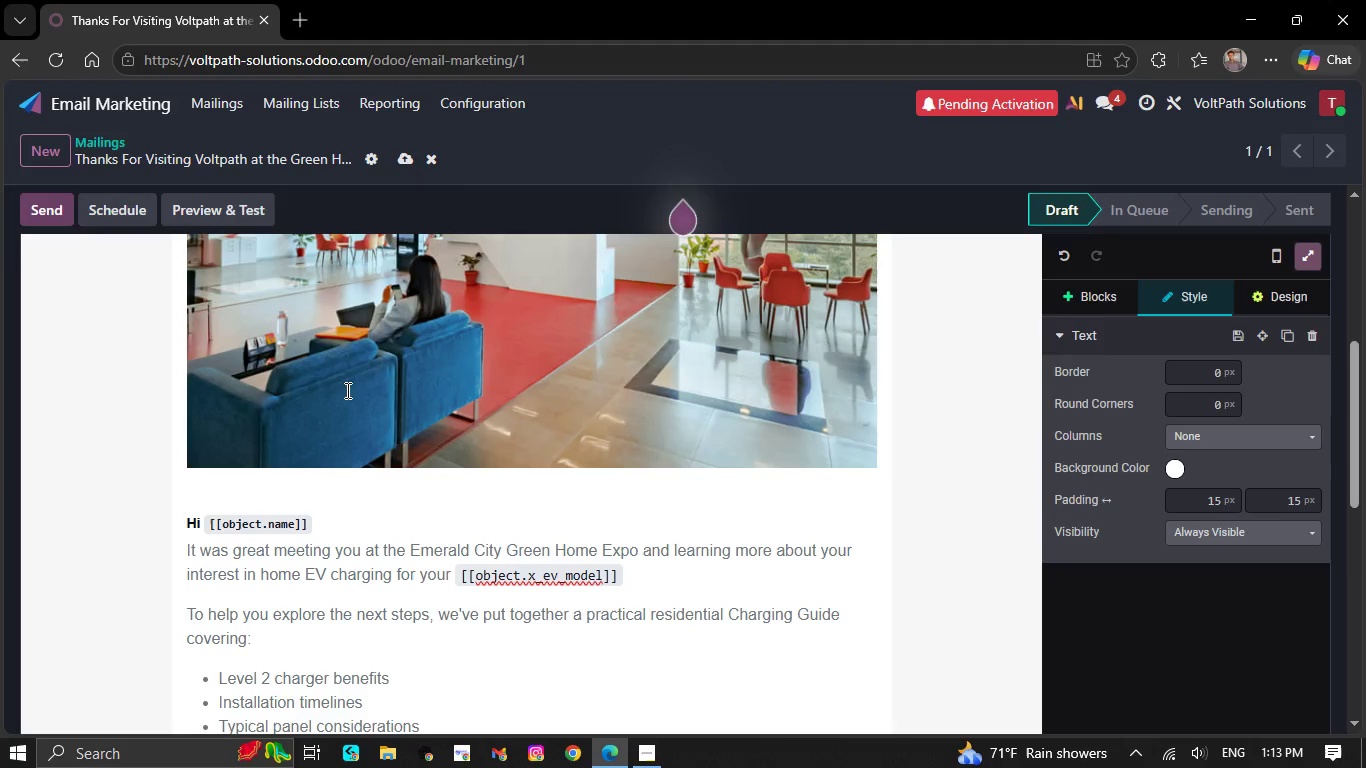 
key(Comma)
 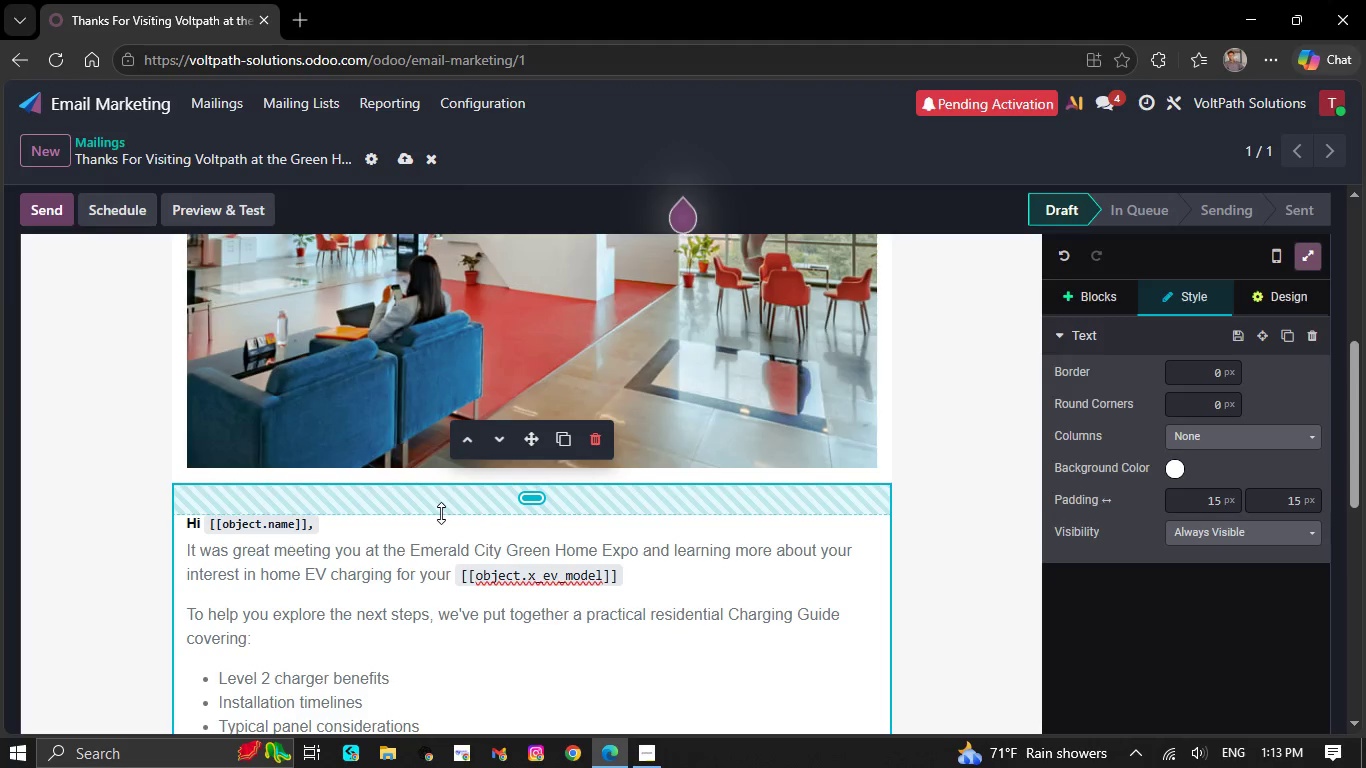 
scroll: coordinate [441, 513], scroll_direction: down, amount: 3.0
 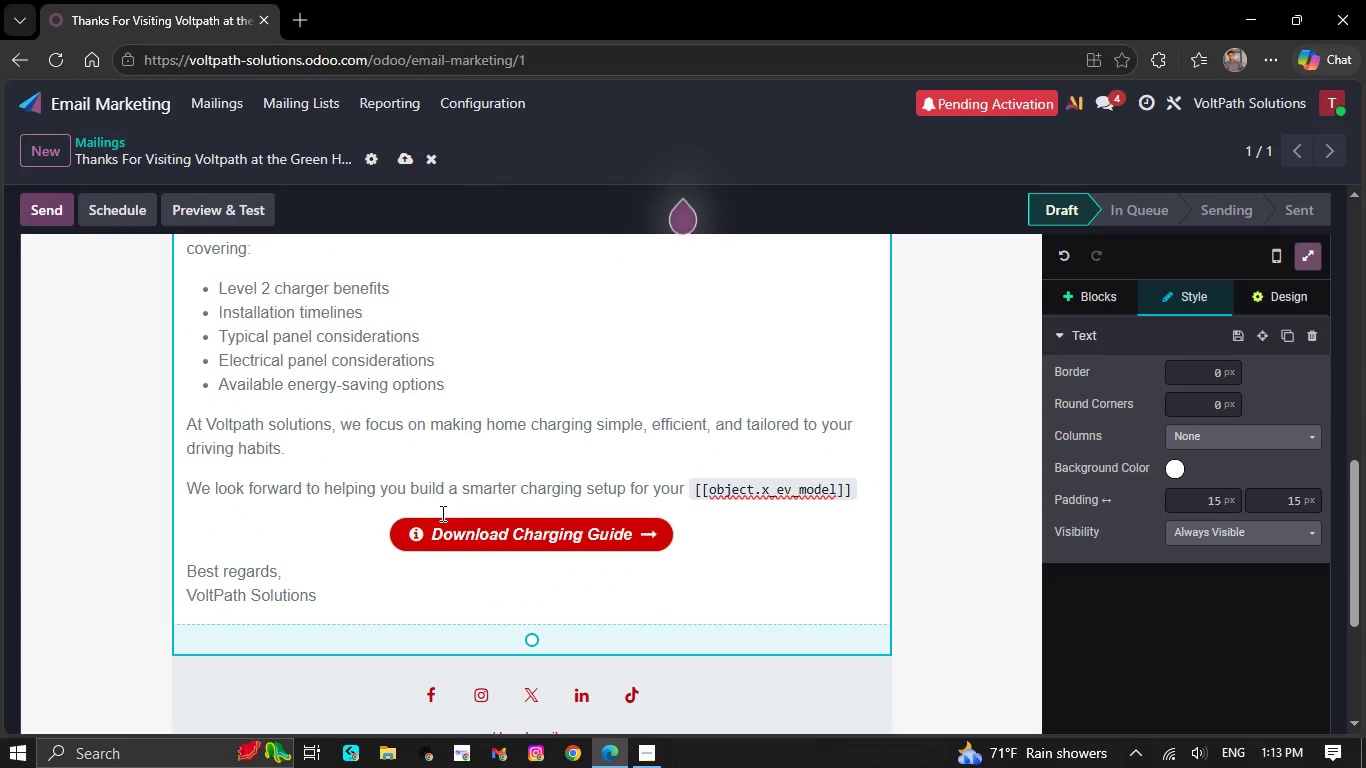 
scroll: coordinate [441, 513], scroll_direction: up, amount: 1.0
 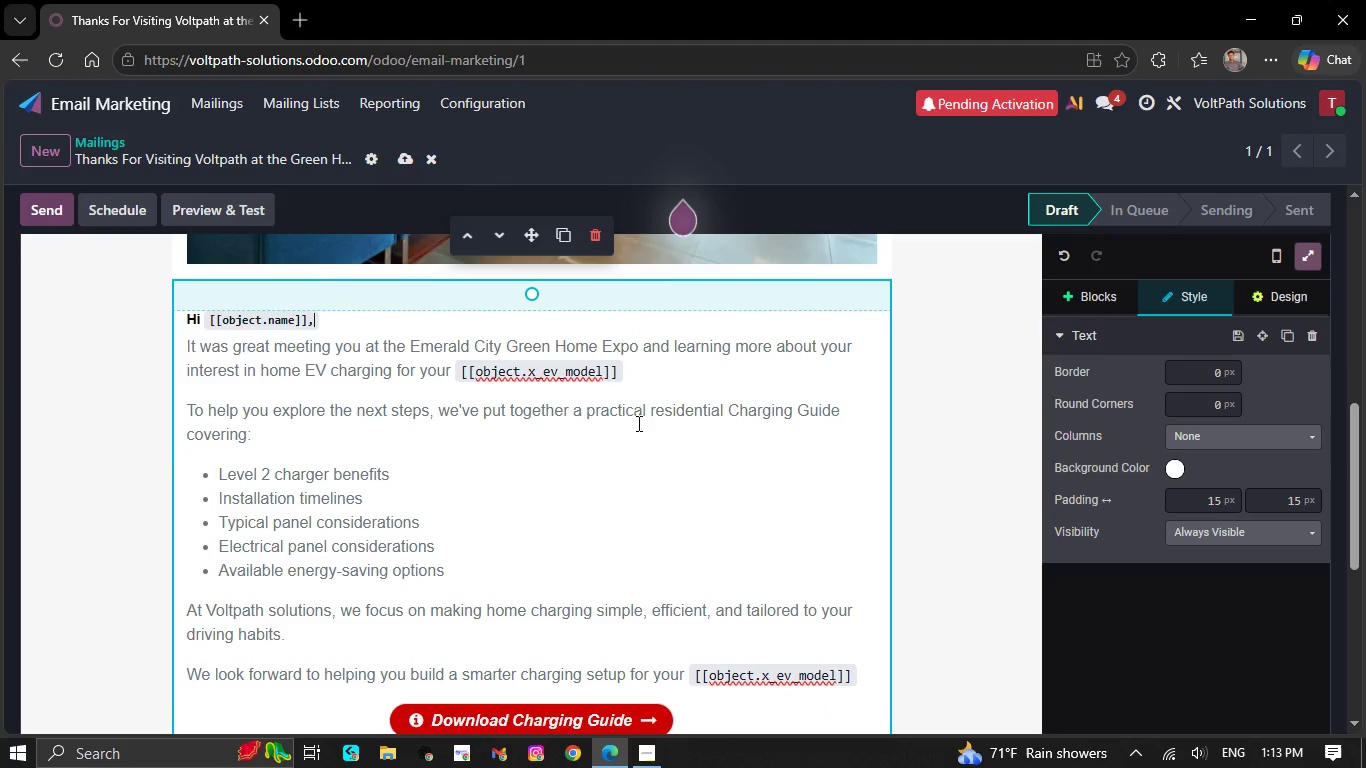 
left_click([643, 396])
 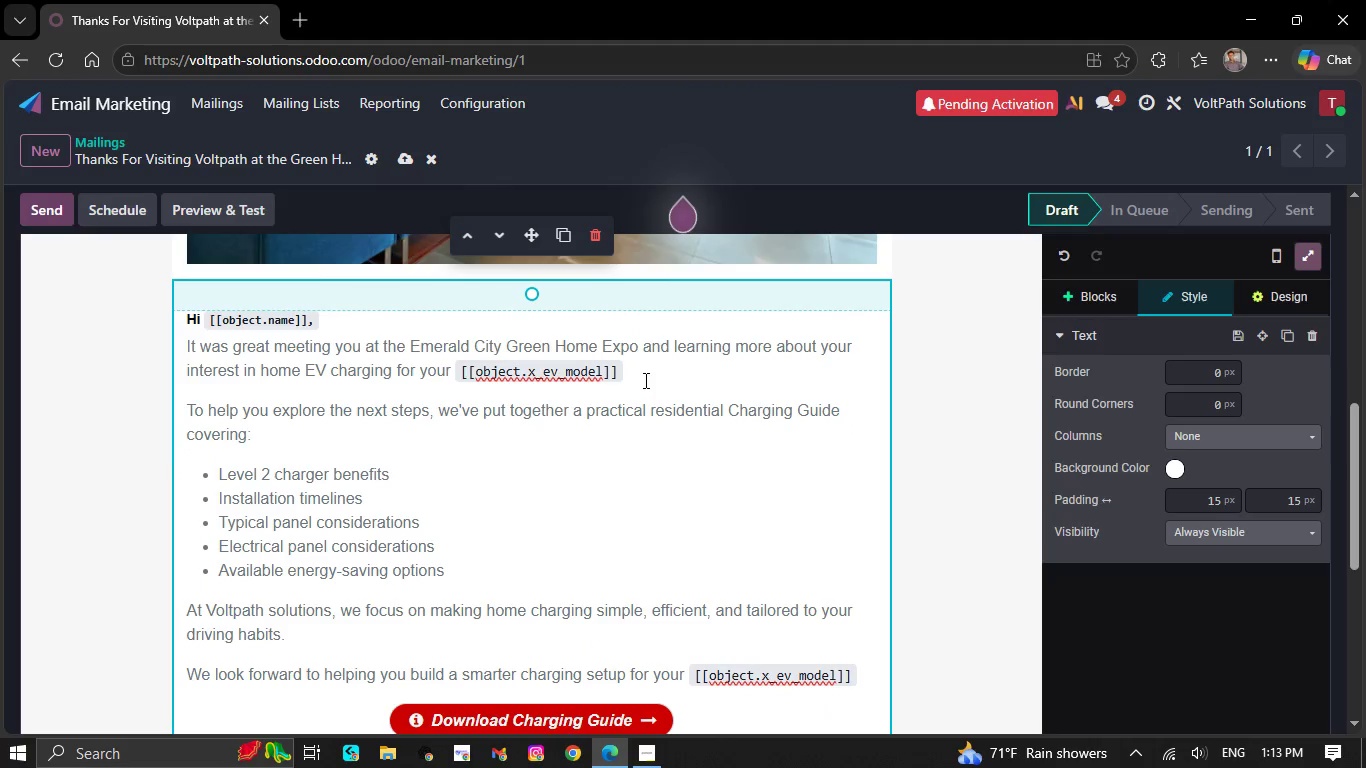 
left_click([642, 377])
 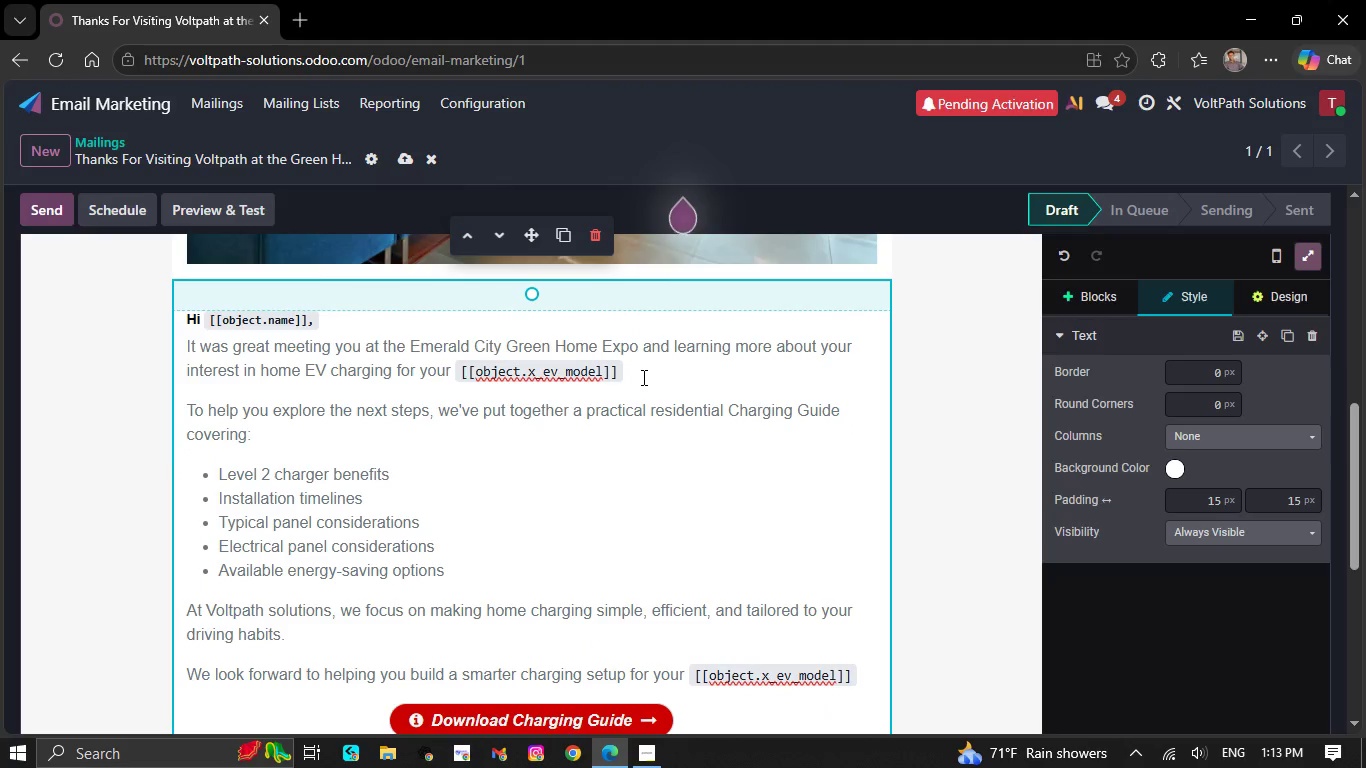 
key(ArrowLeft)
 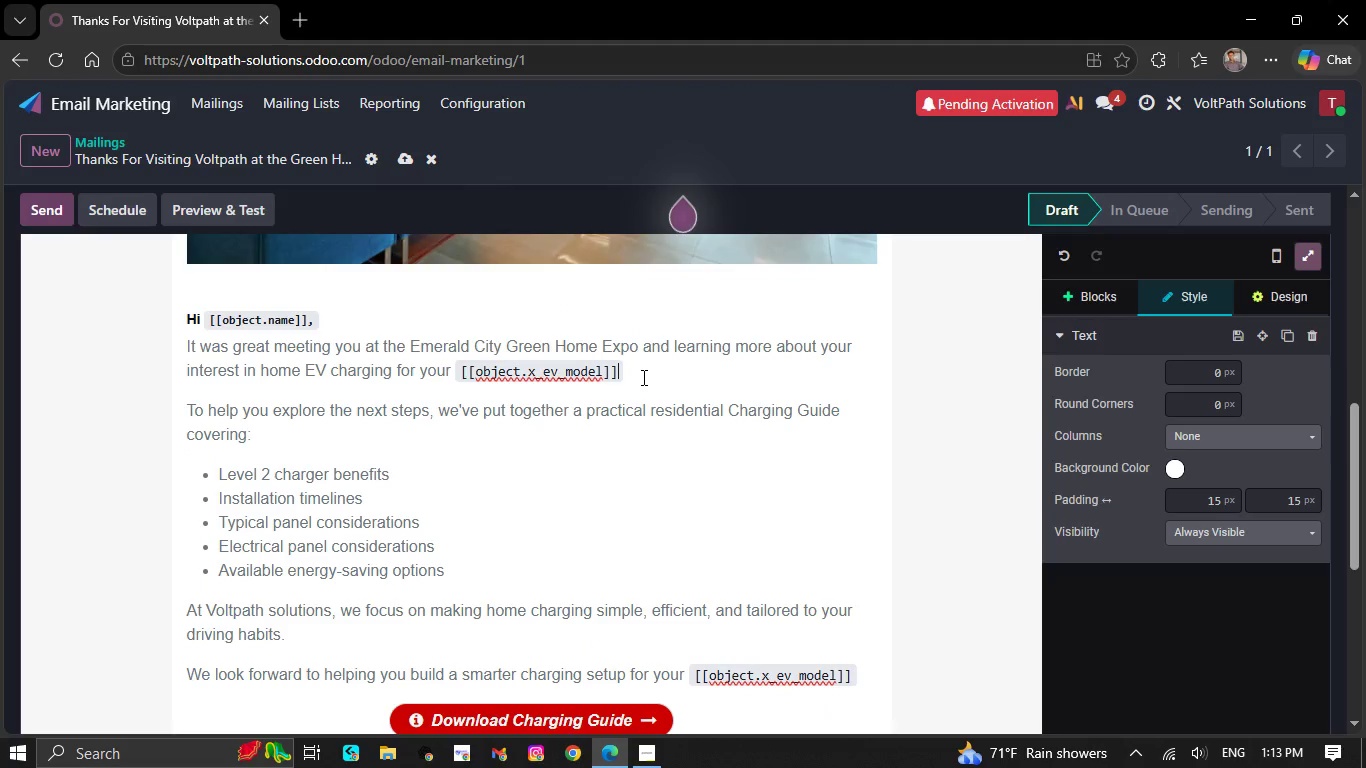 
key(Period)
 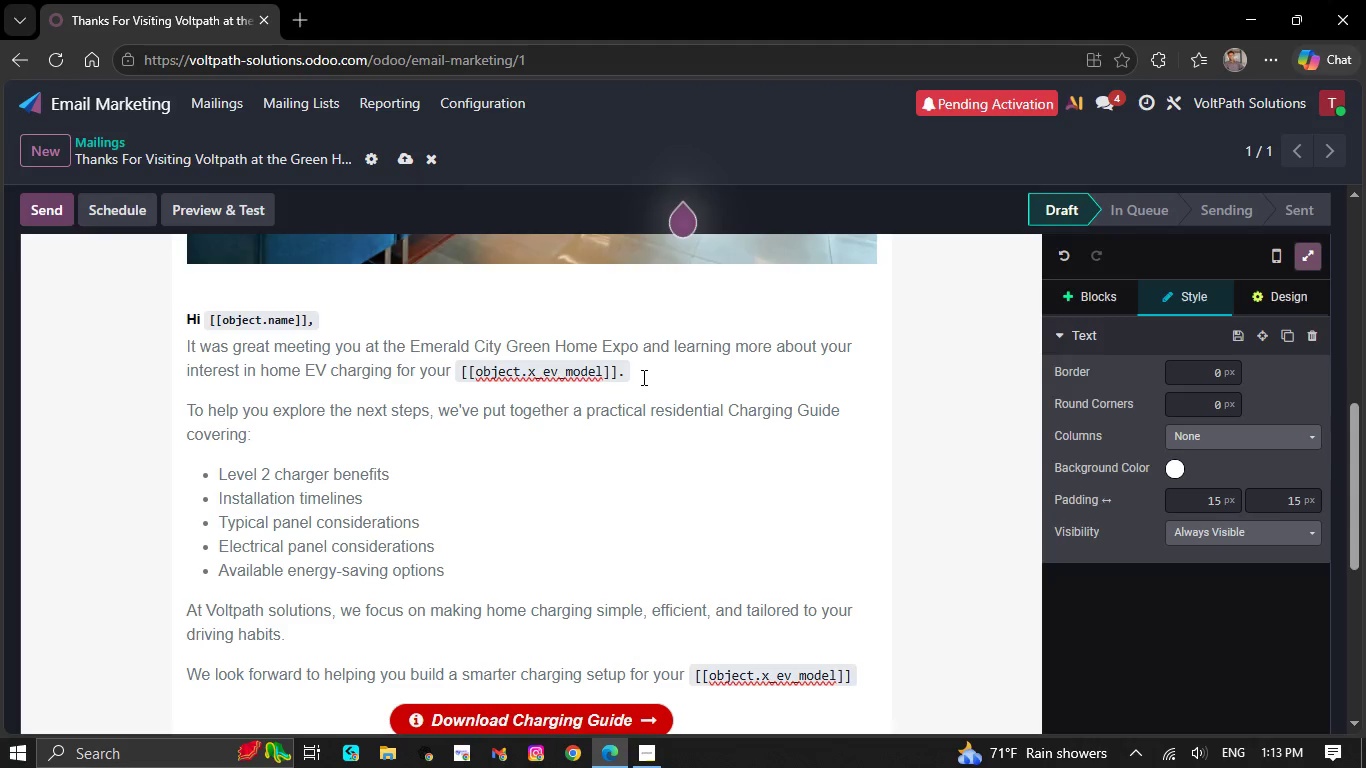 
wait(5.59)
 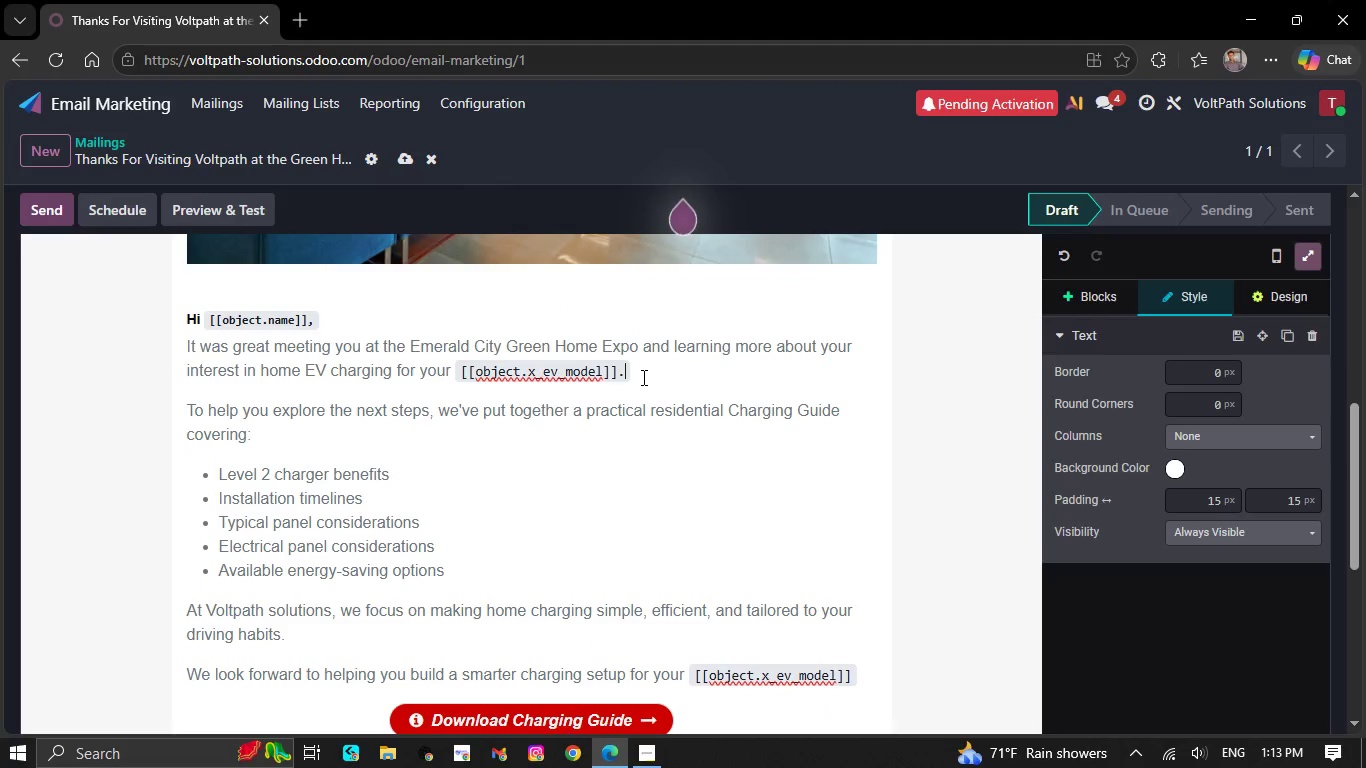 
scroll: coordinate [648, 542], scroll_direction: down, amount: 1.0
 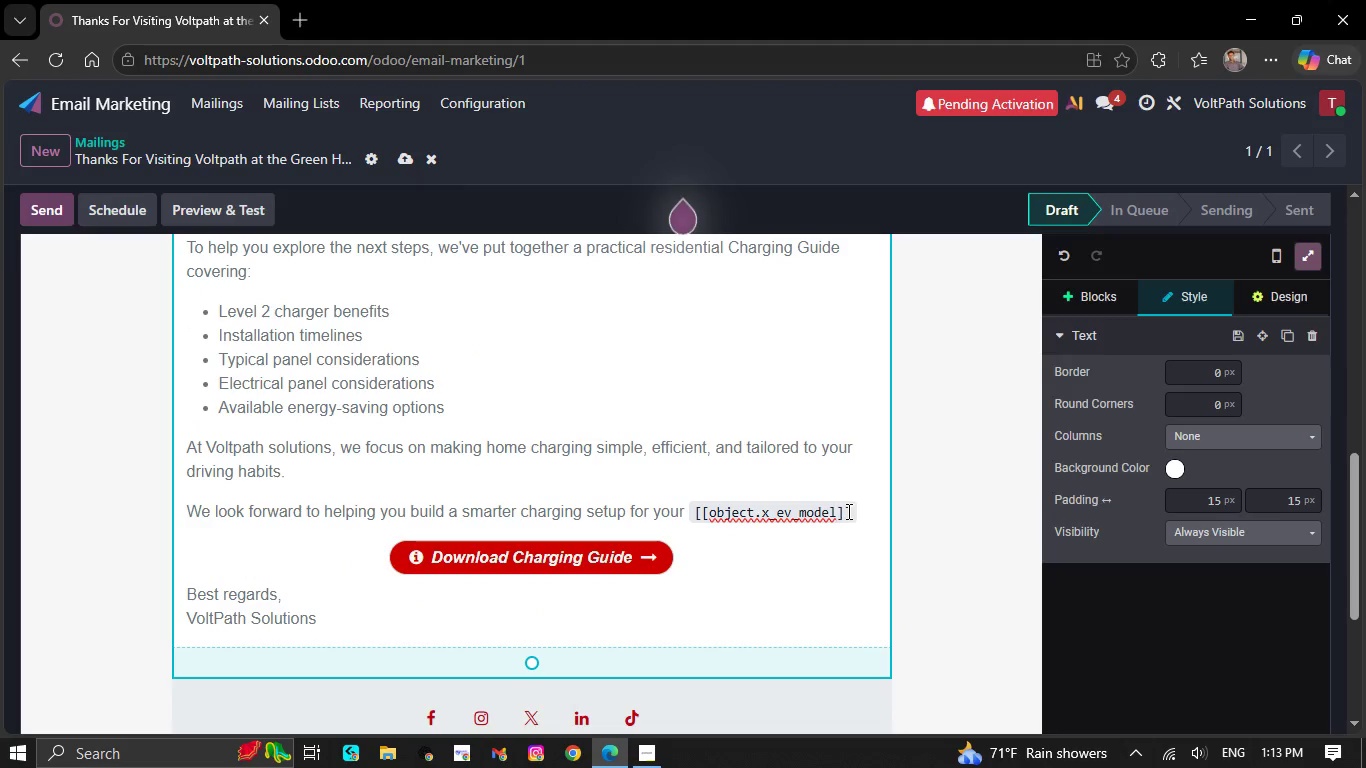 
left_click([850, 512])
 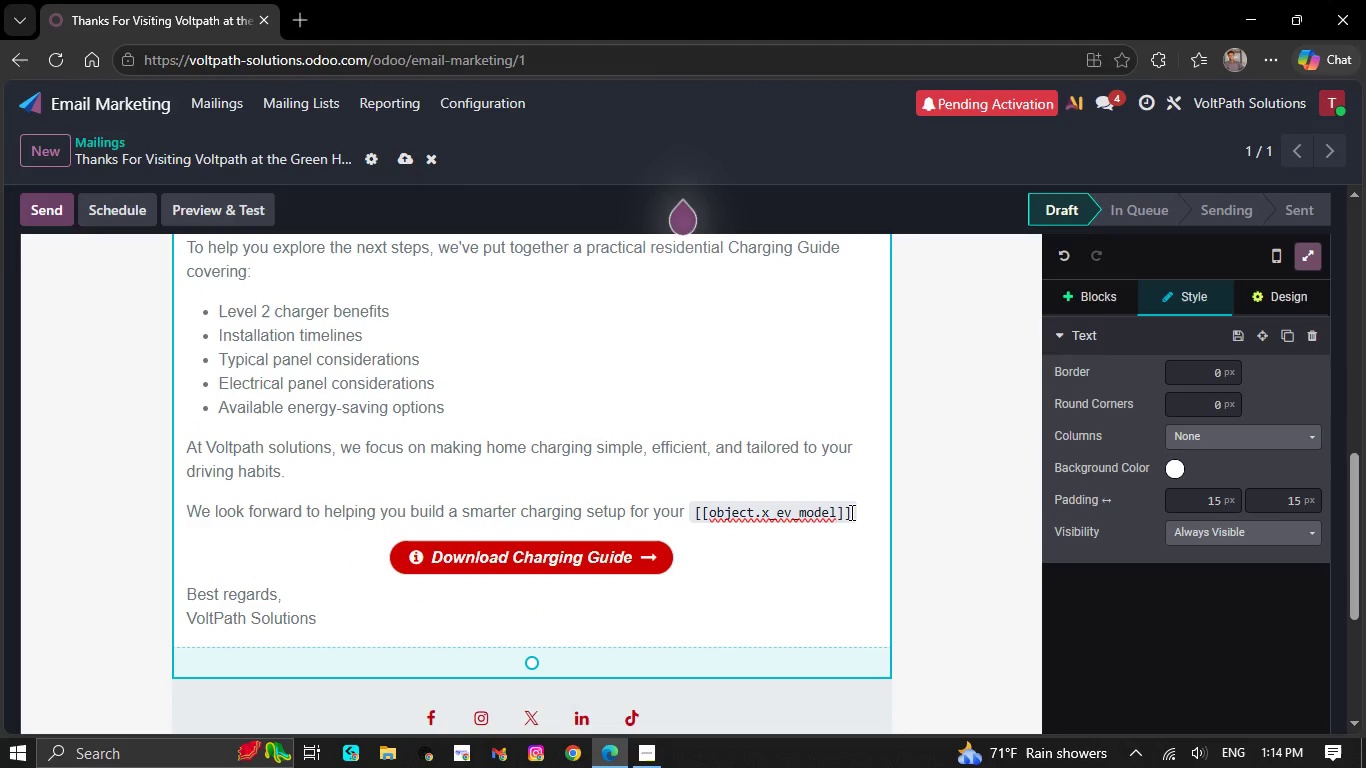 
key(Period)
 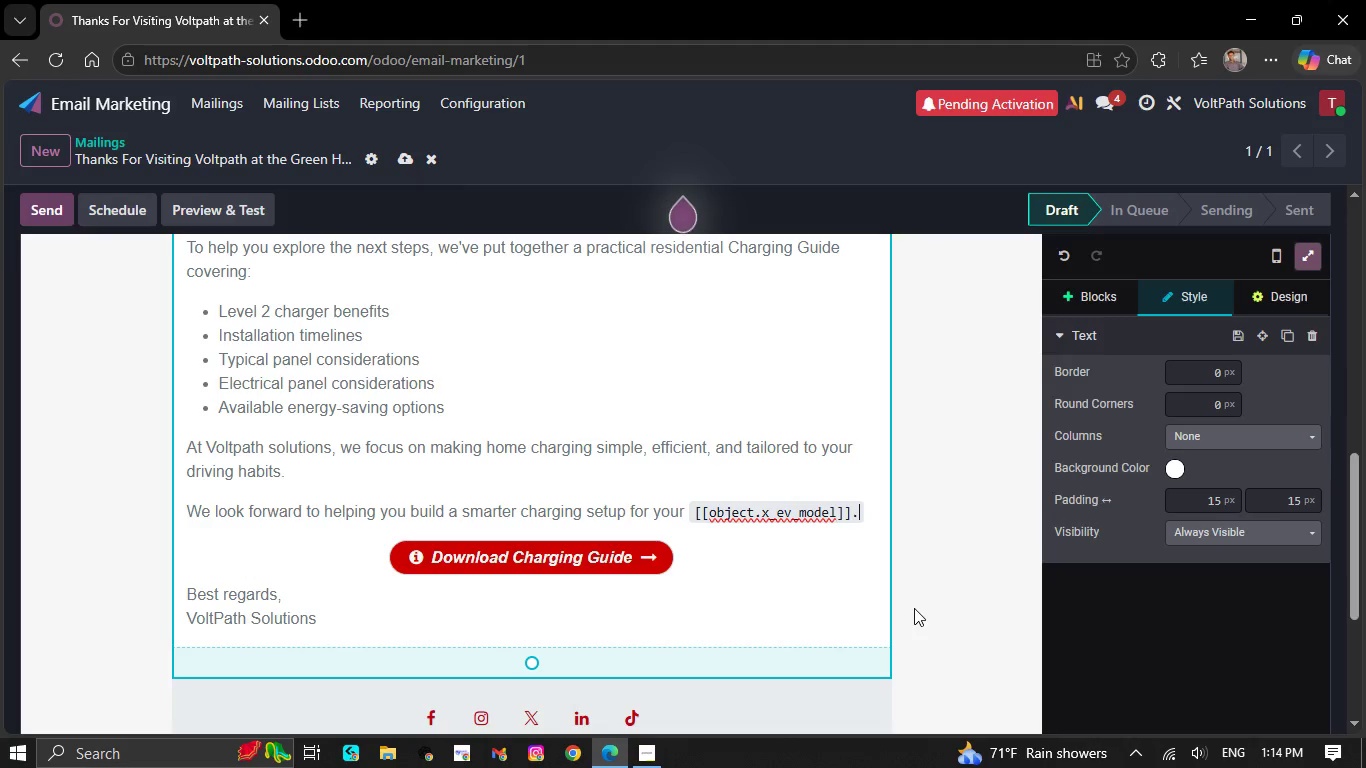 
left_click([789, 602])
 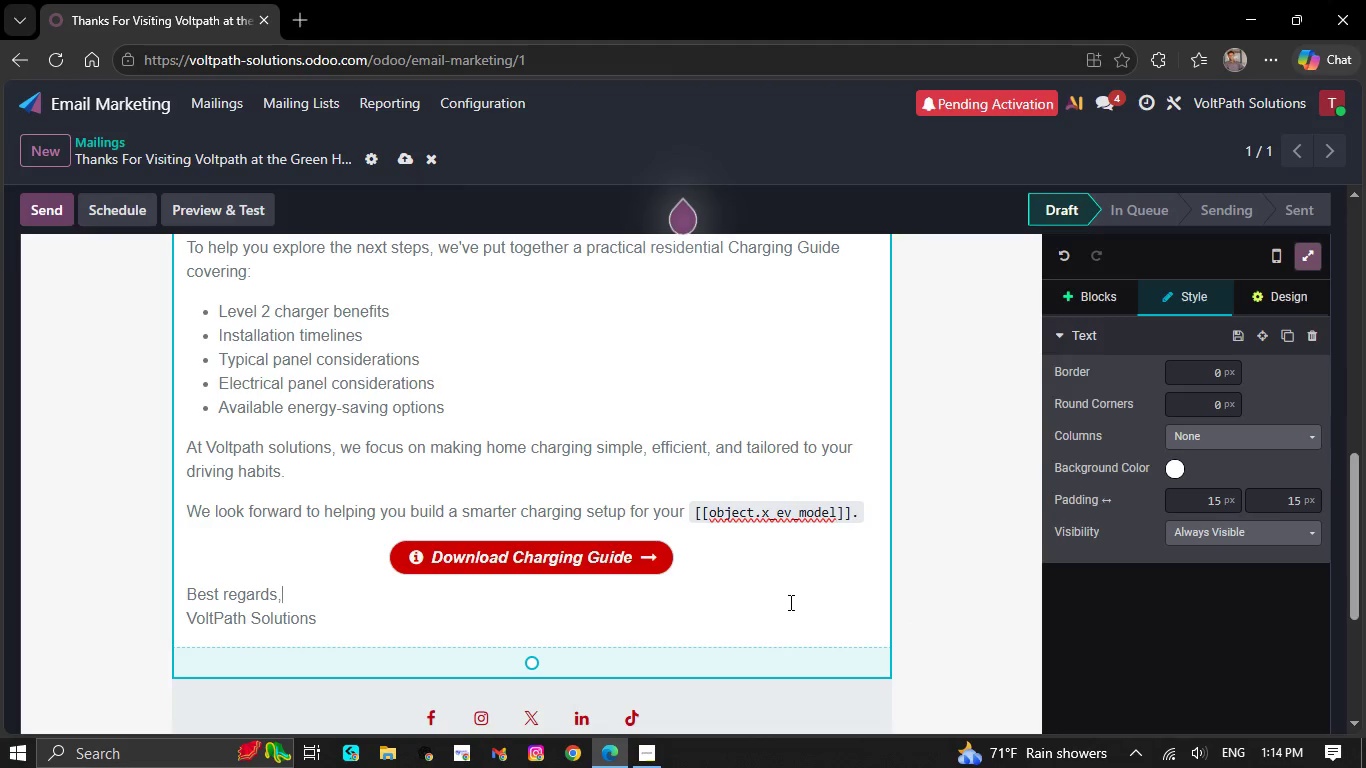 
scroll: coordinate [789, 602], scroll_direction: none, amount: 0.0
 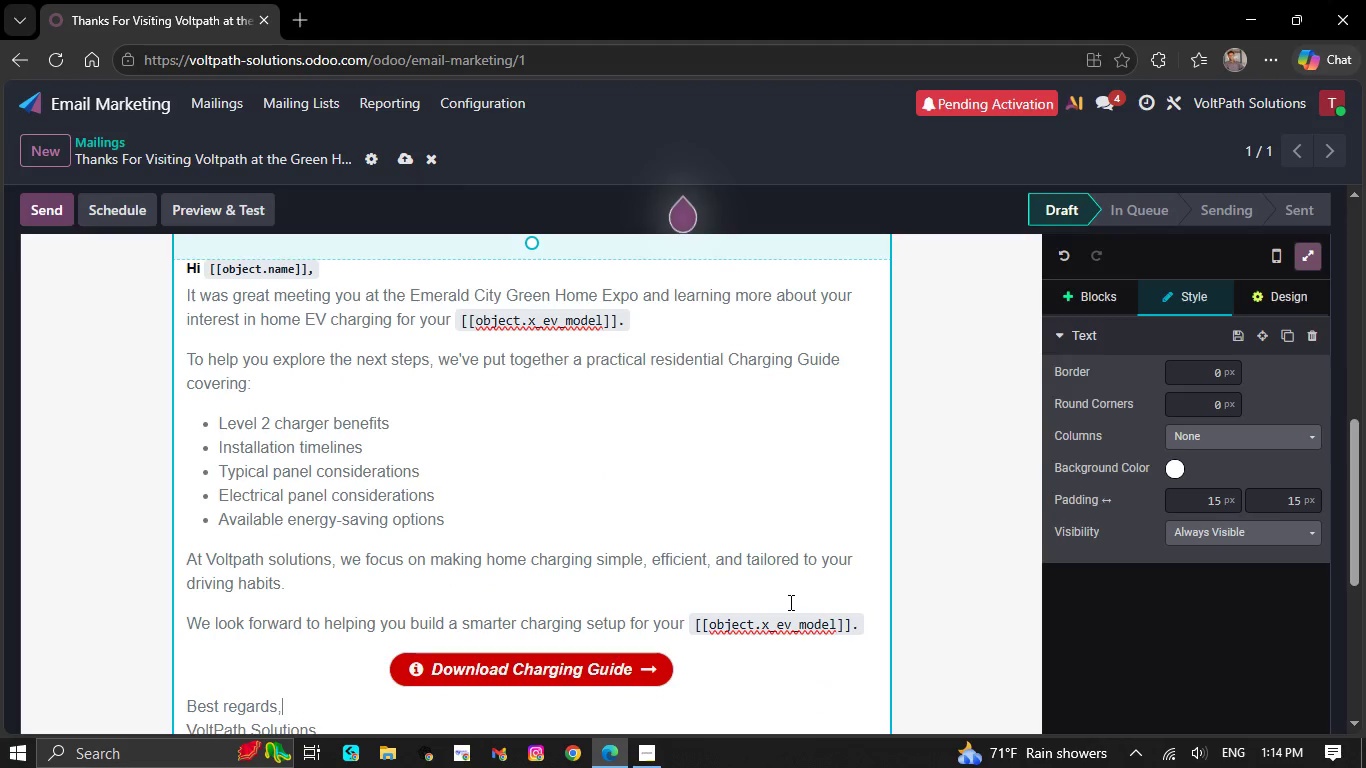 
scroll: coordinate [789, 602], scroll_direction: up, amount: 3.0
 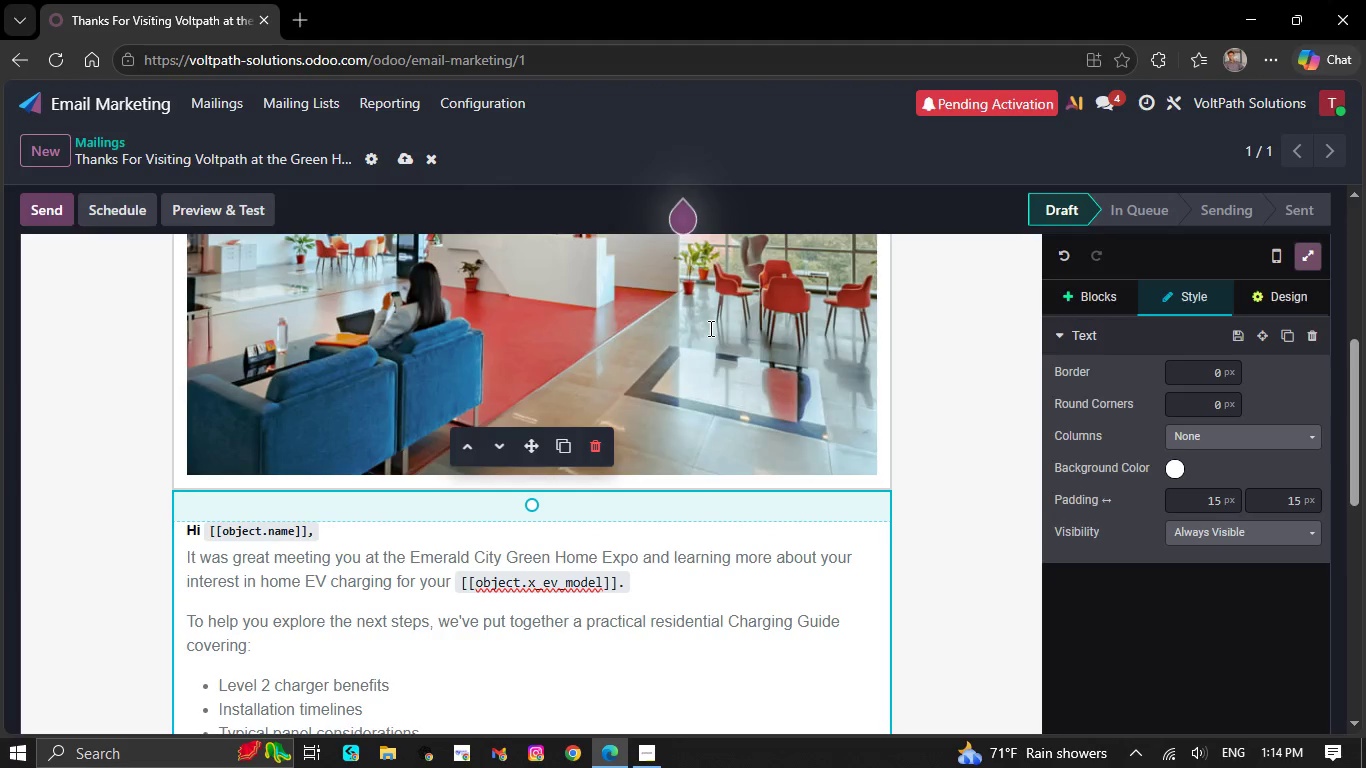 
double_click([709, 328])
 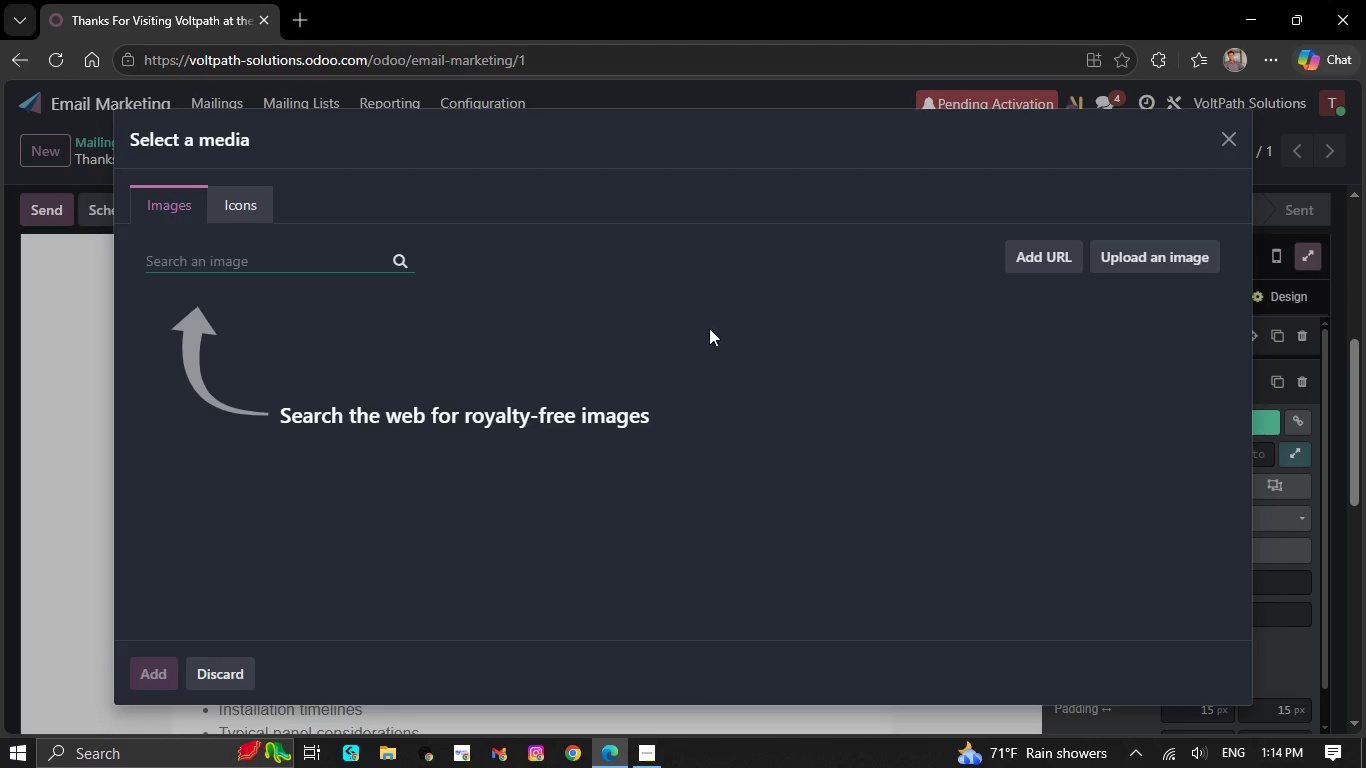 
wait(9.77)
 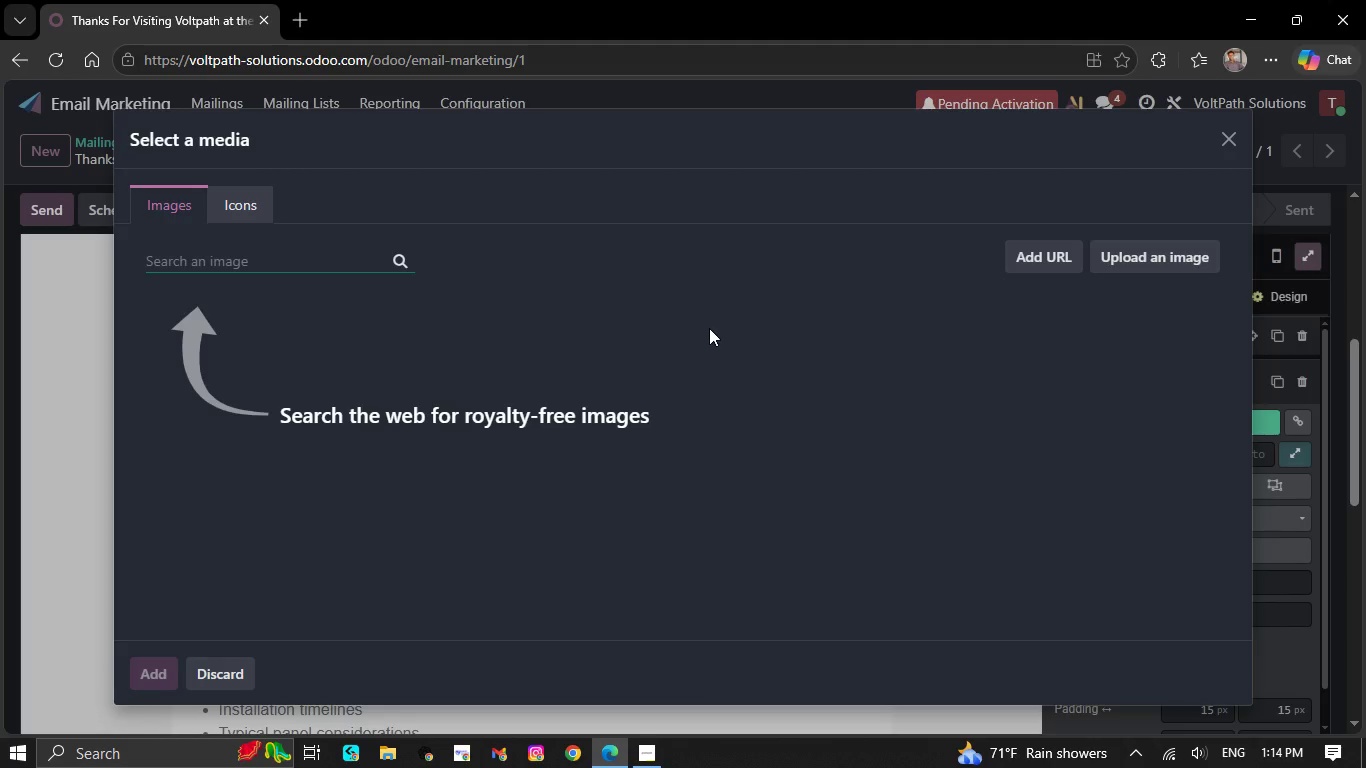 
type(home EV charger)
 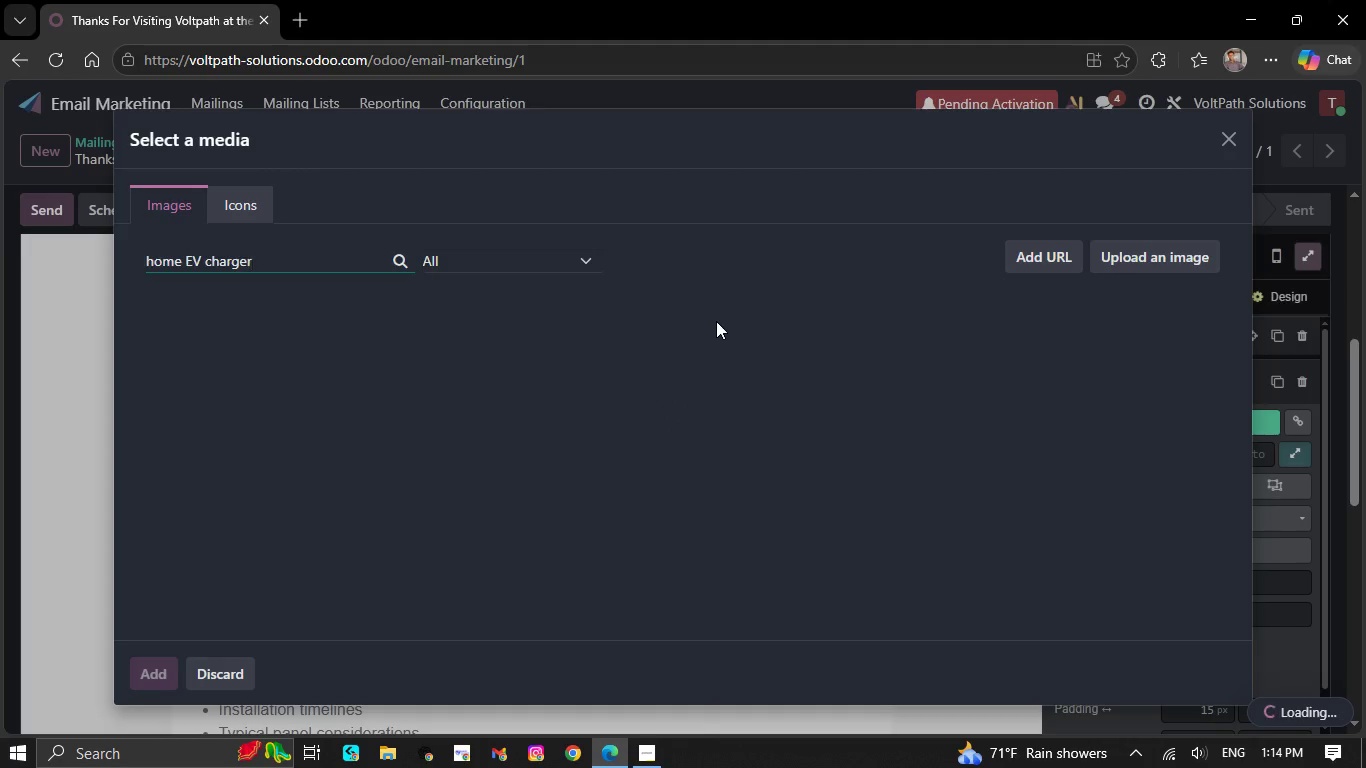 
wait(8.93)
 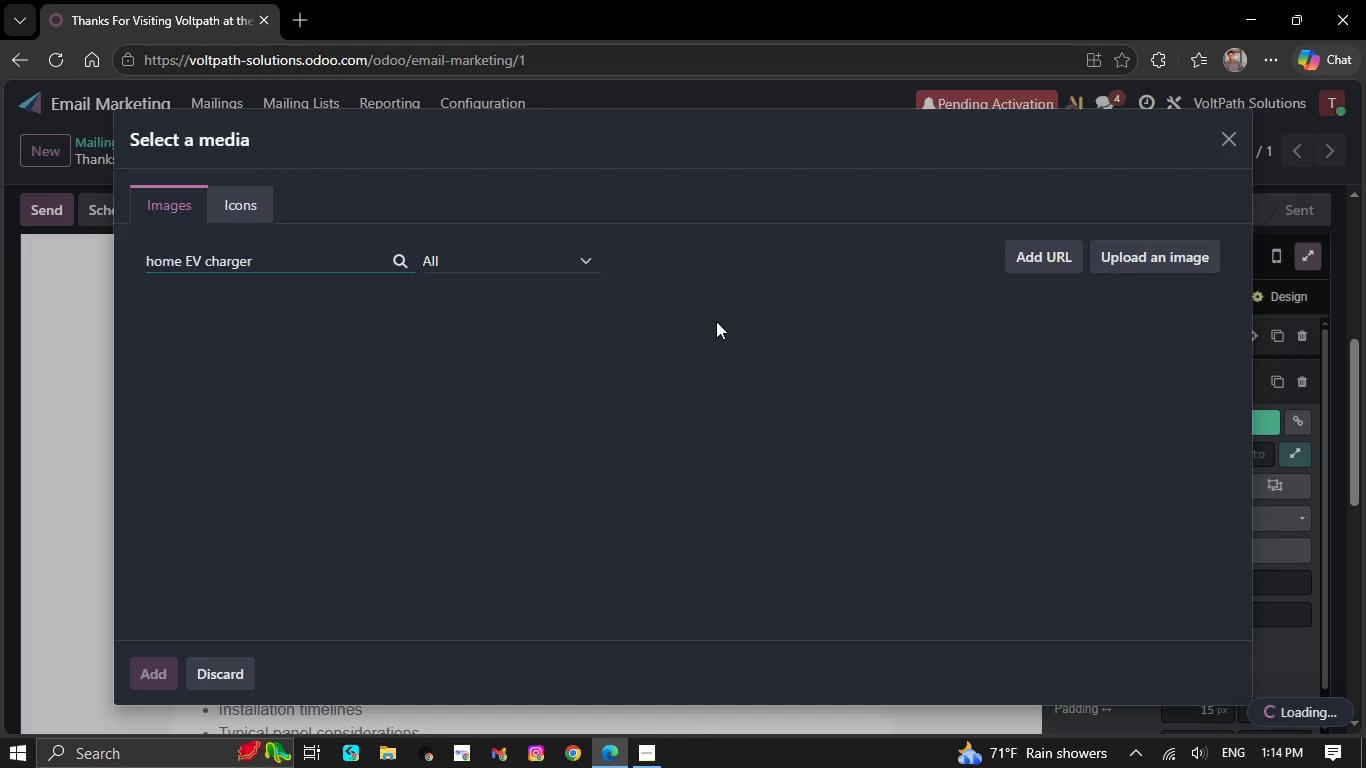 
mouse_move([660, 464])
 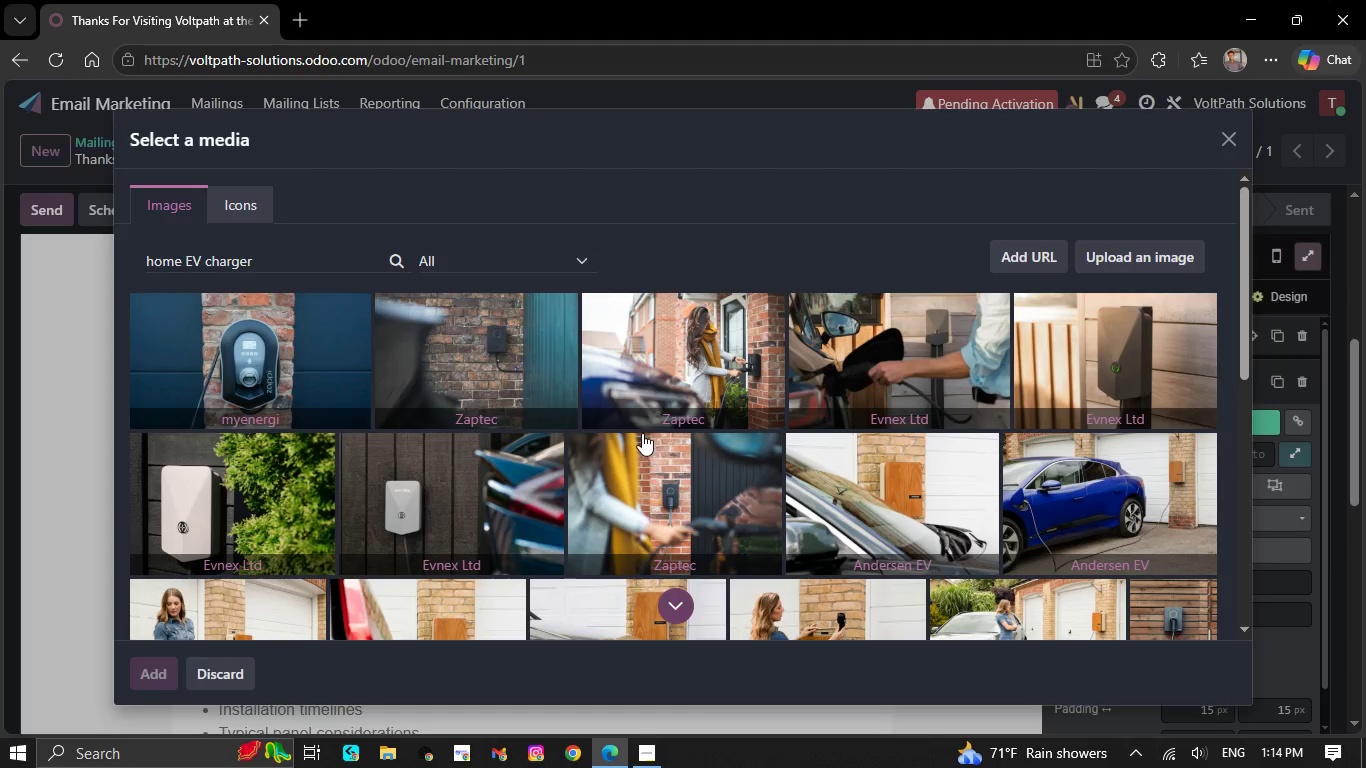 
scroll: coordinate [642, 433], scroll_direction: down, amount: 1.0
 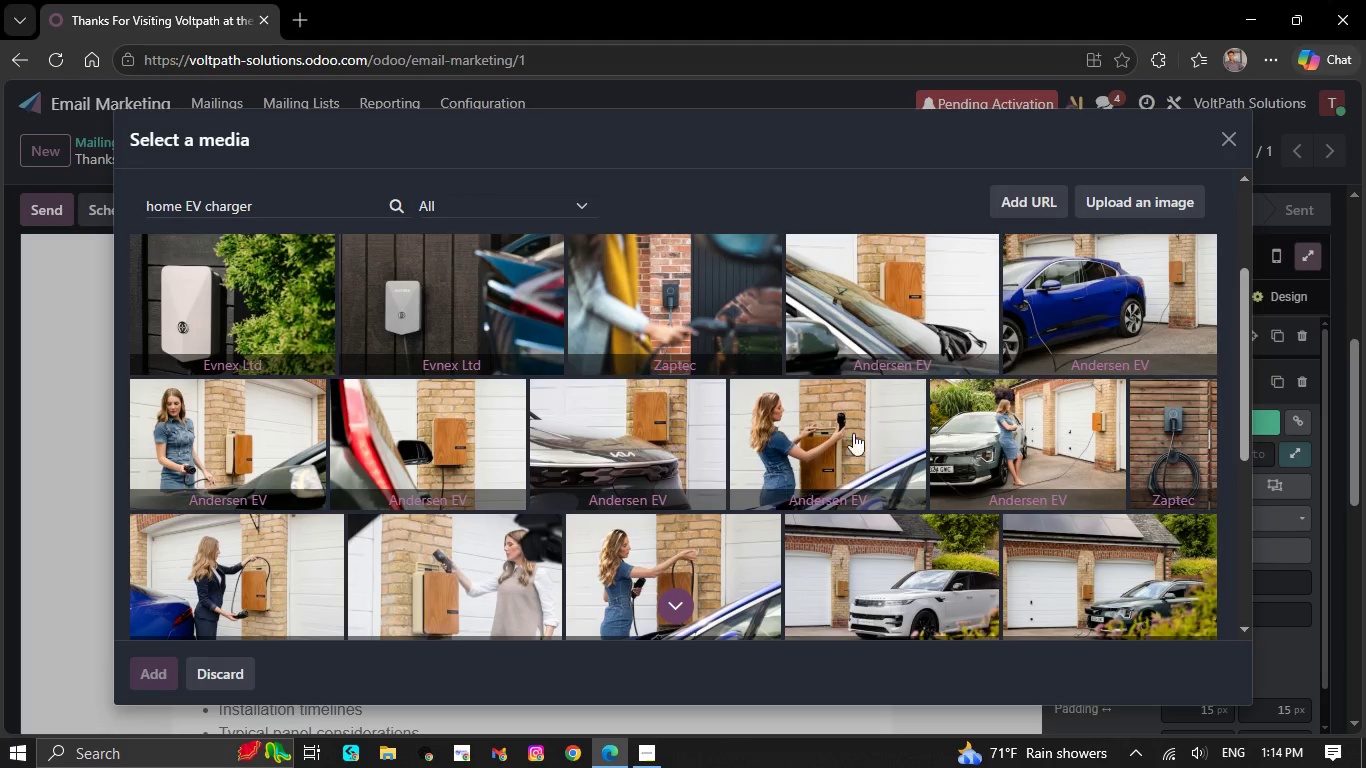 
left_click([1074, 427])
 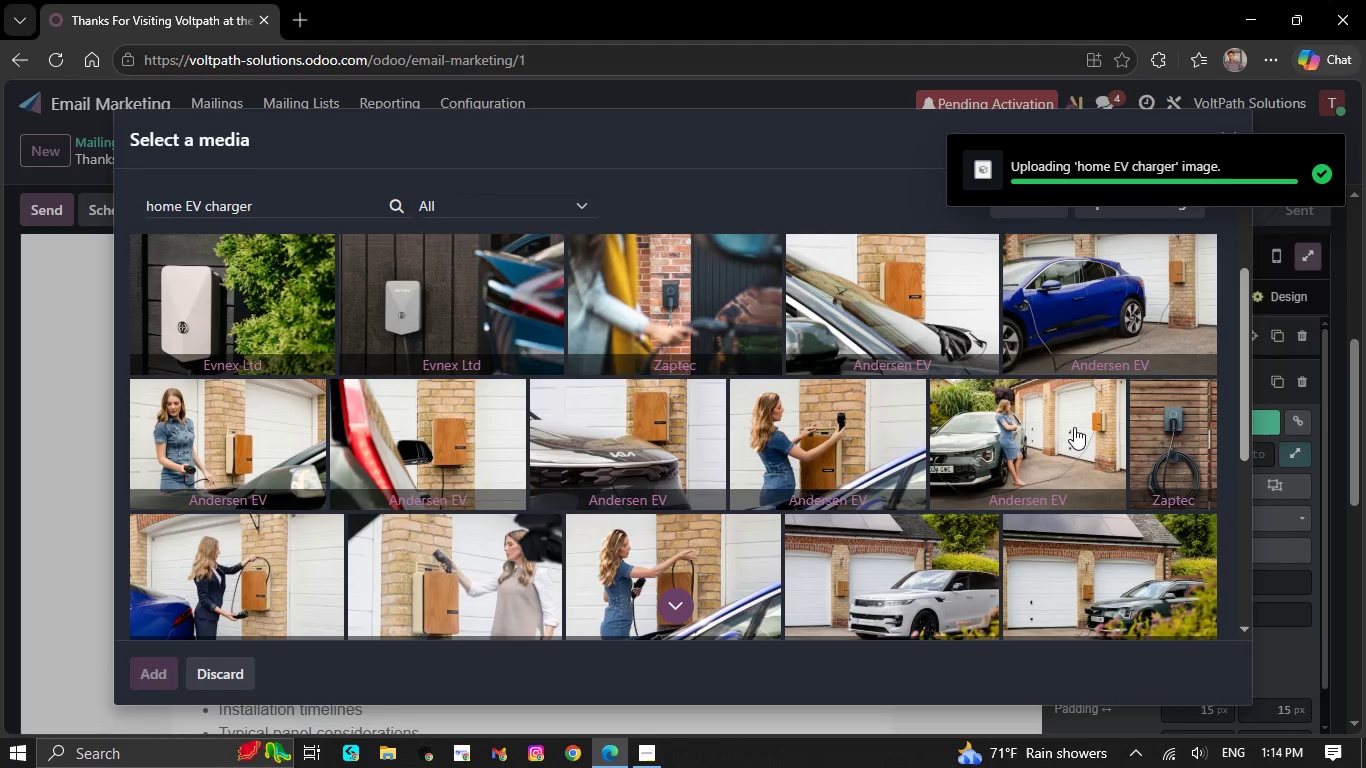 
wait(10.39)
 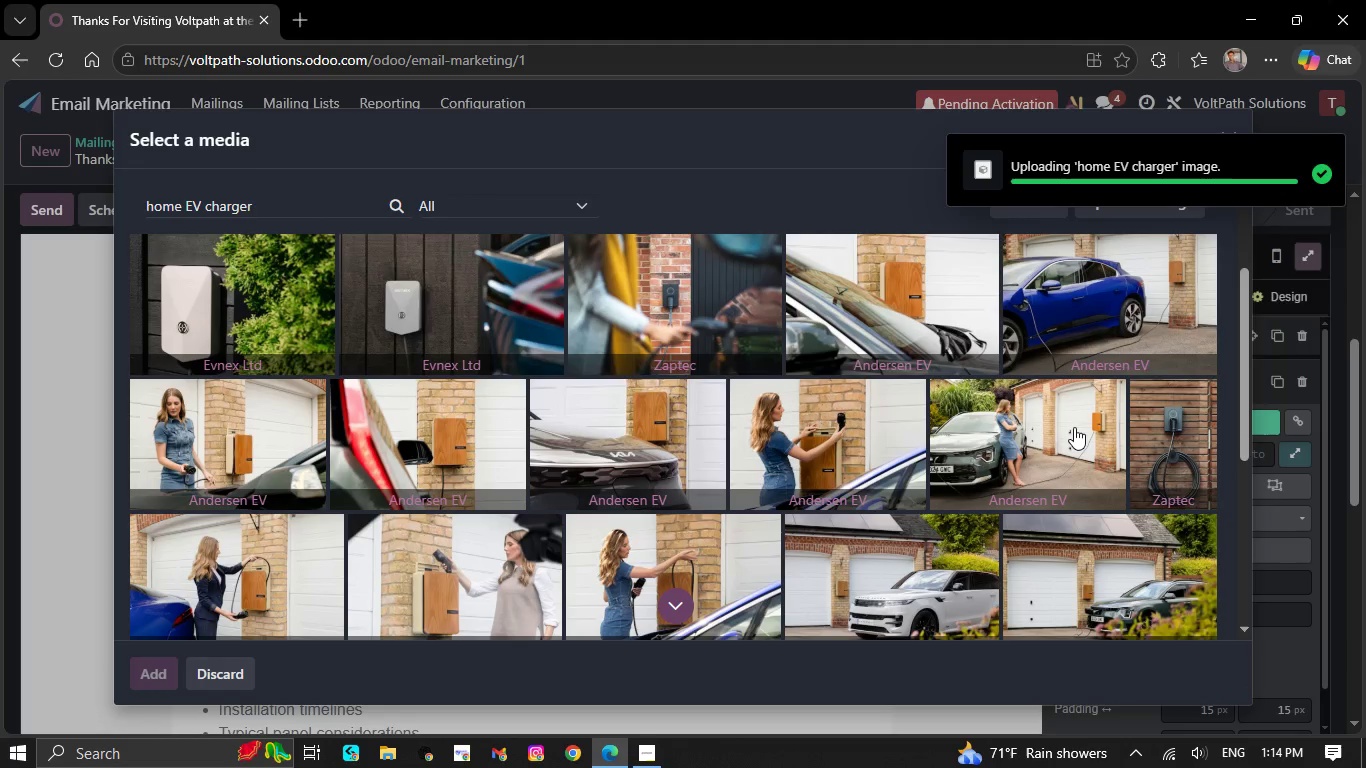 
left_click([1179, 480])
 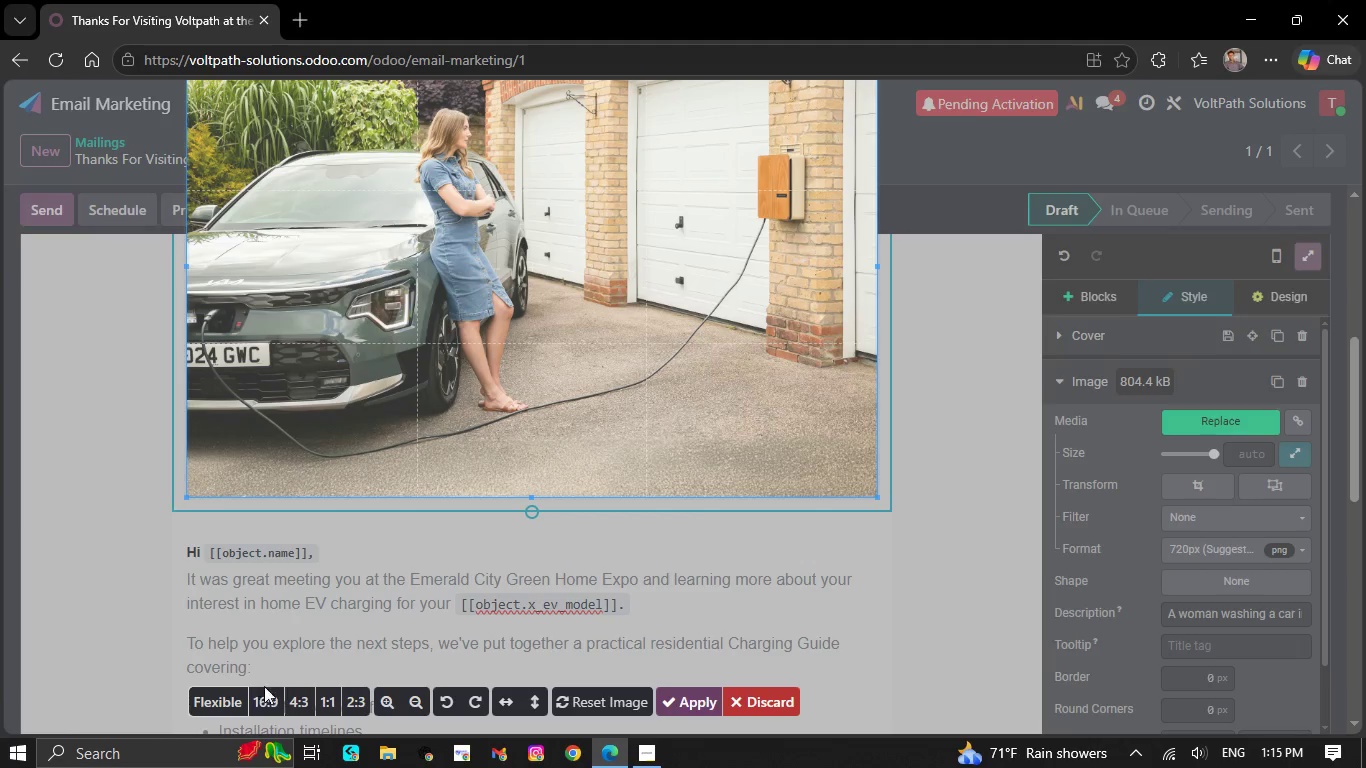 
left_click([267, 693])
 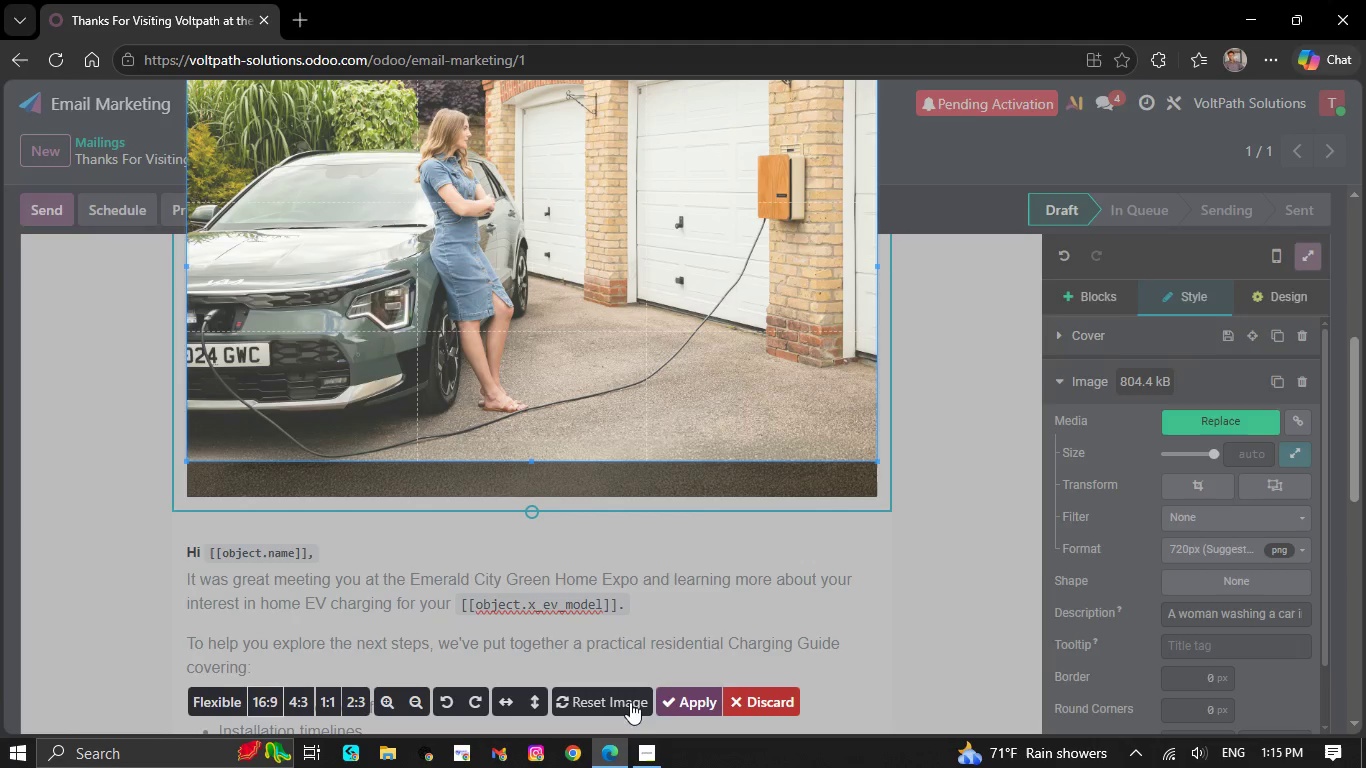 
left_click([685, 699])
 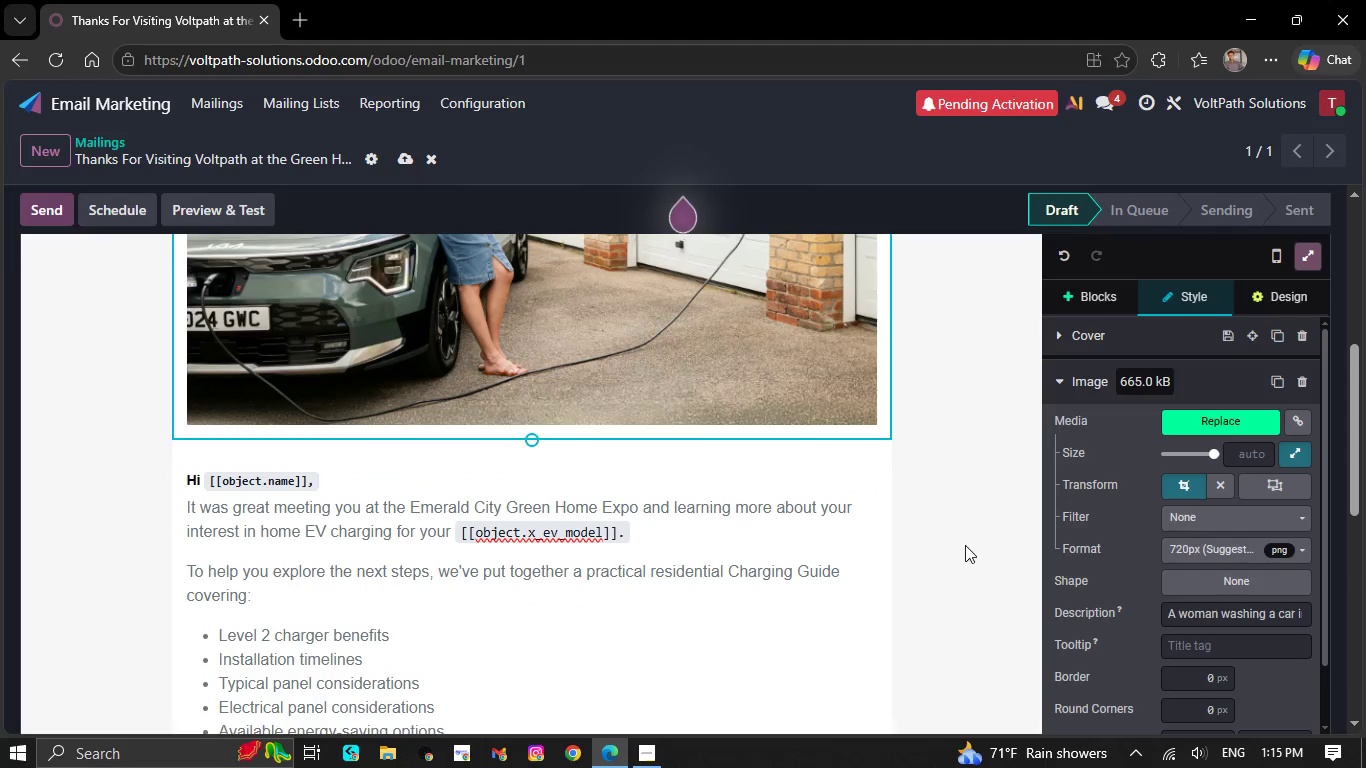 
scroll: coordinate [967, 535], scroll_direction: up, amount: 3.0
 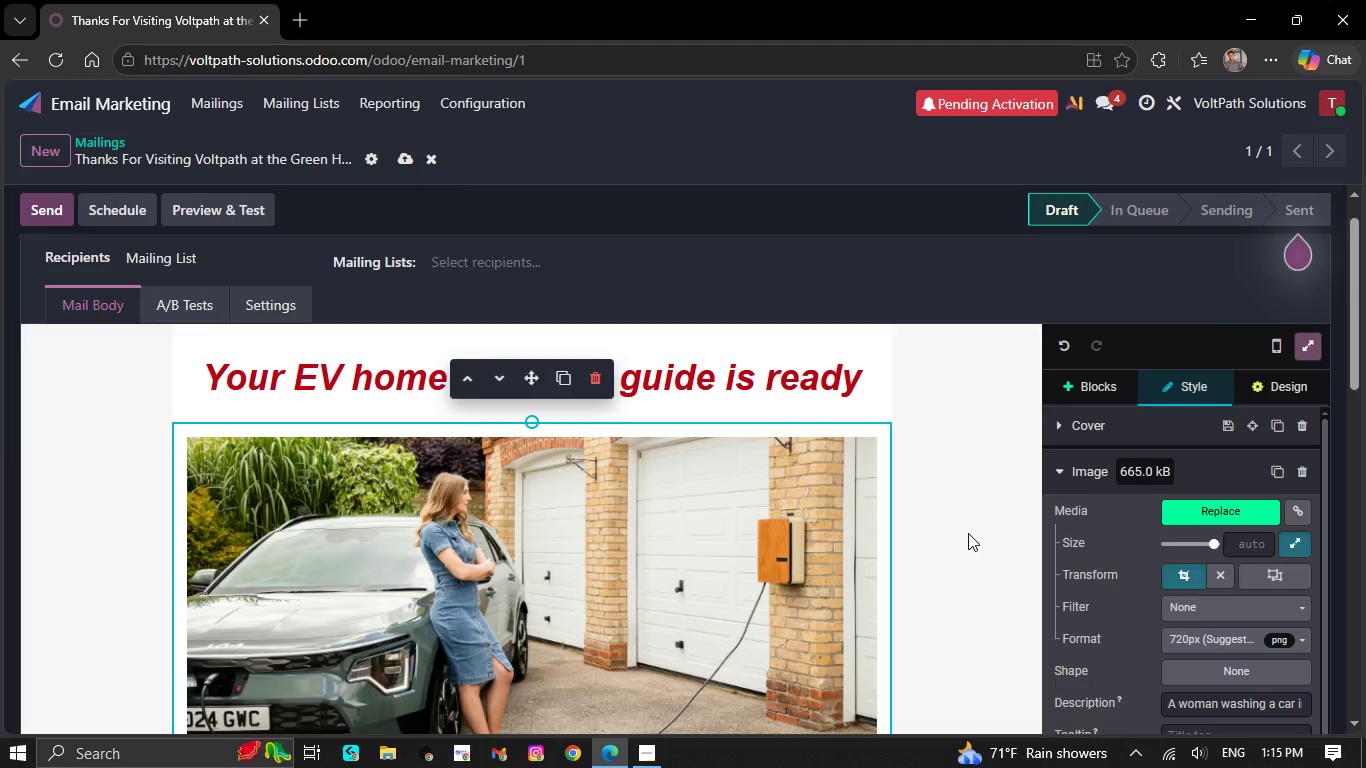 
scroll: coordinate [973, 537], scroll_direction: down, amount: 4.0
 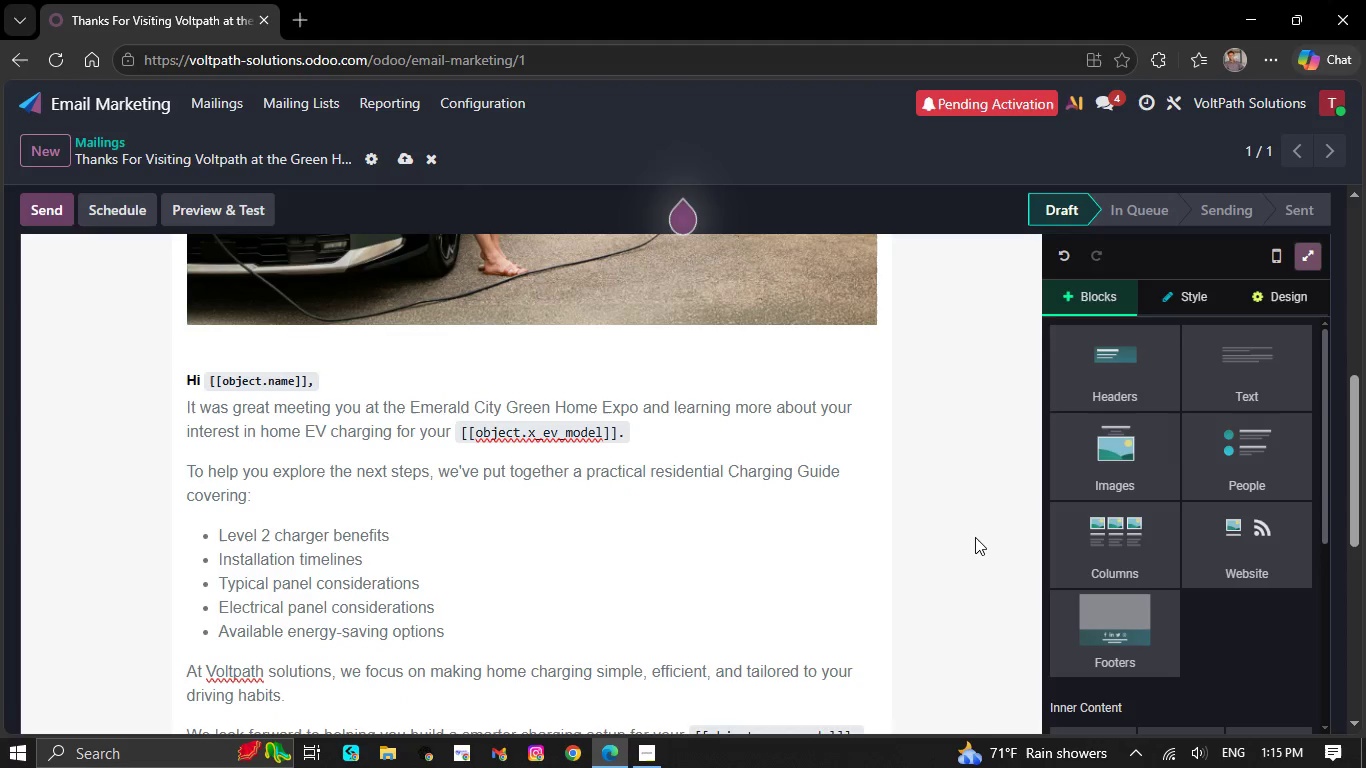 
wait(9.12)
 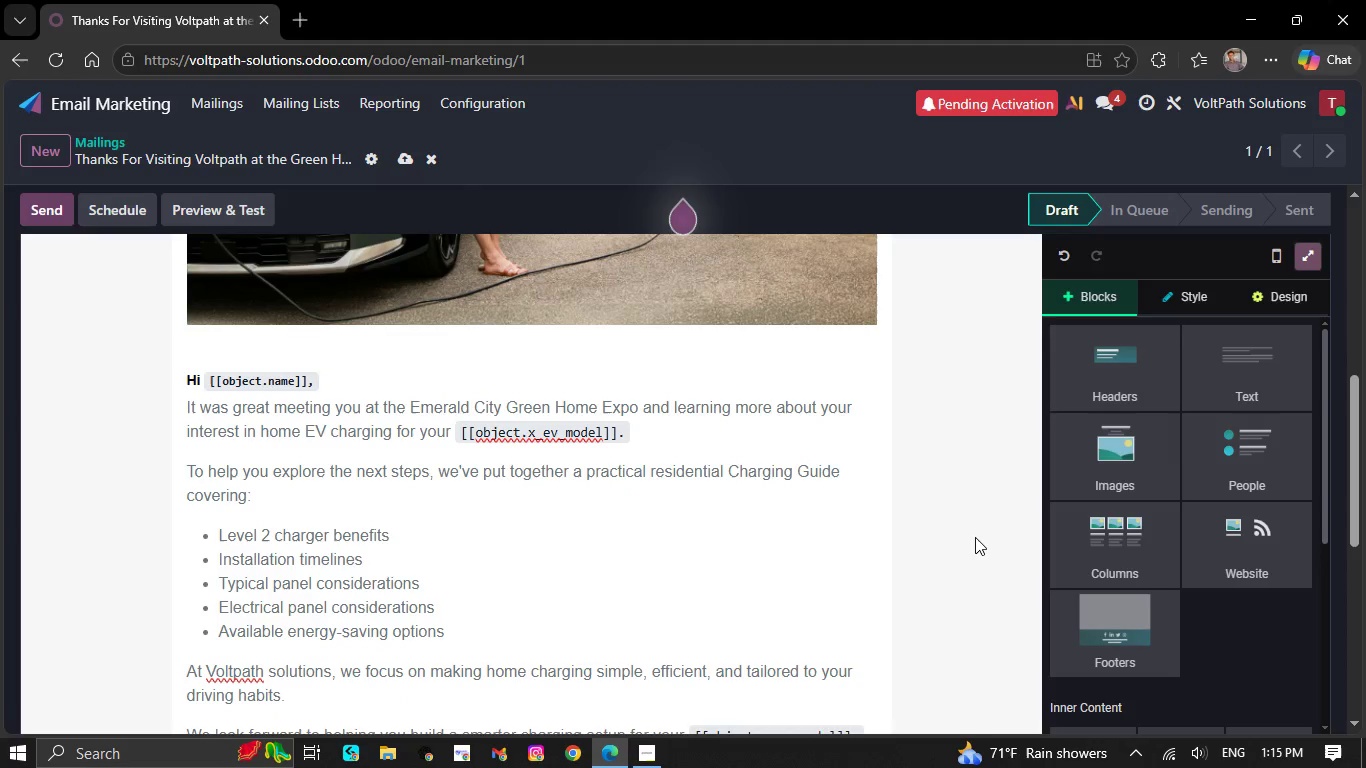 
scroll: coordinate [842, 569], scroll_direction: down, amount: 5.0
 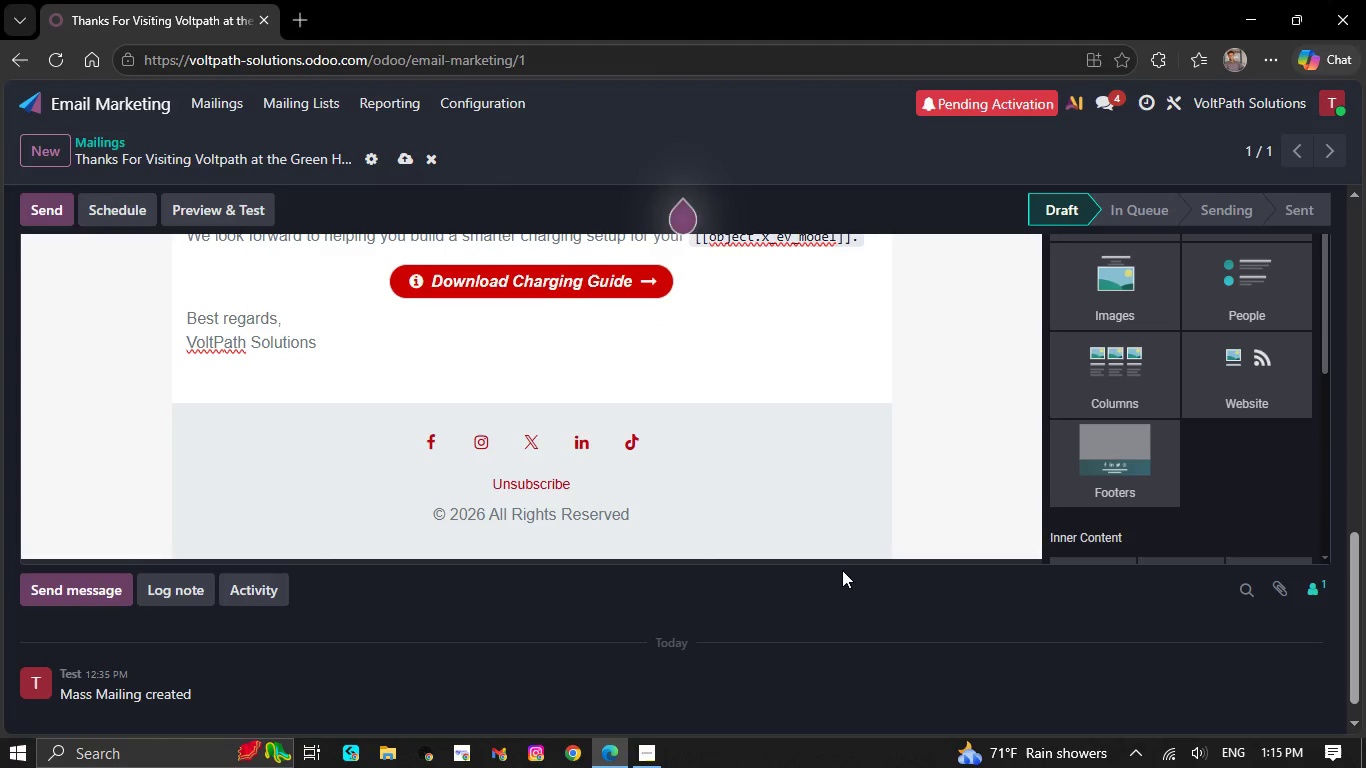 
scroll: coordinate [831, 572], scroll_direction: none, amount: 0.0
 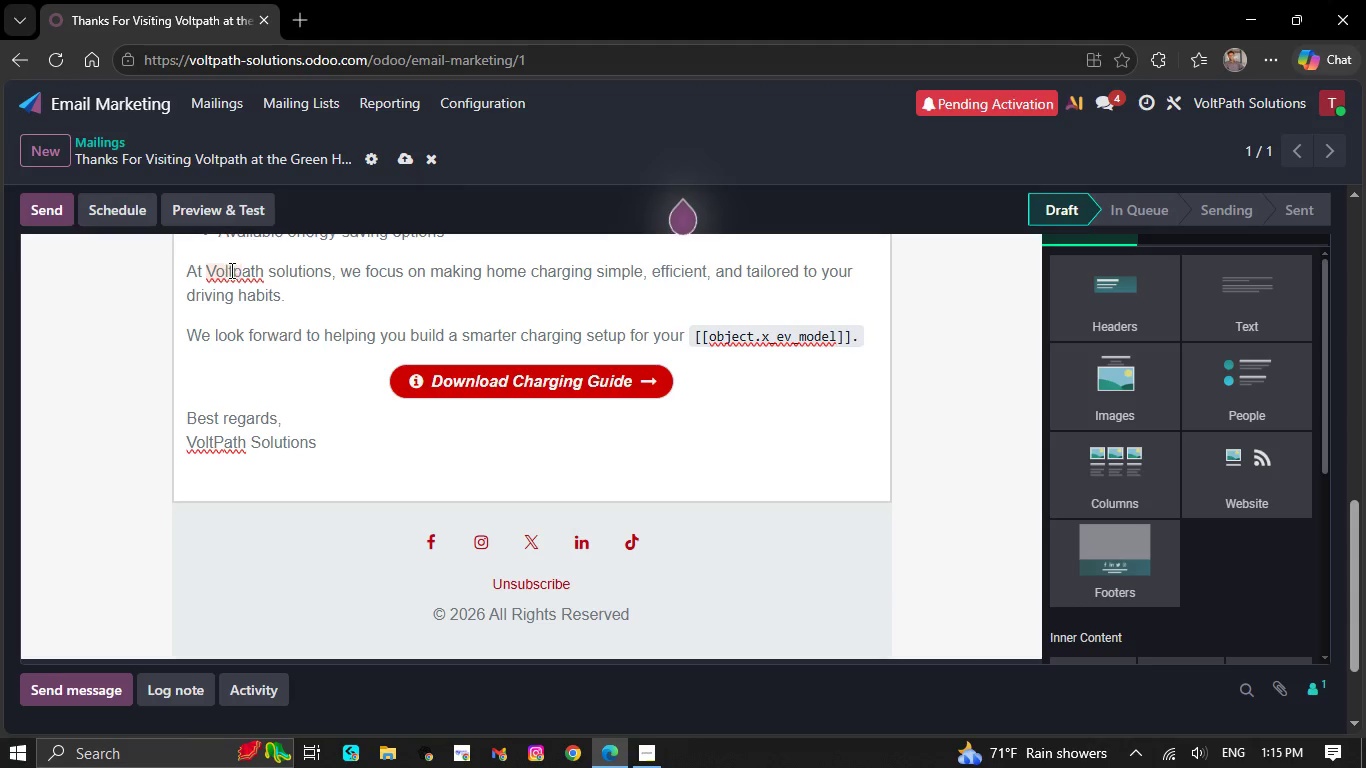 
left_click([238, 273])
 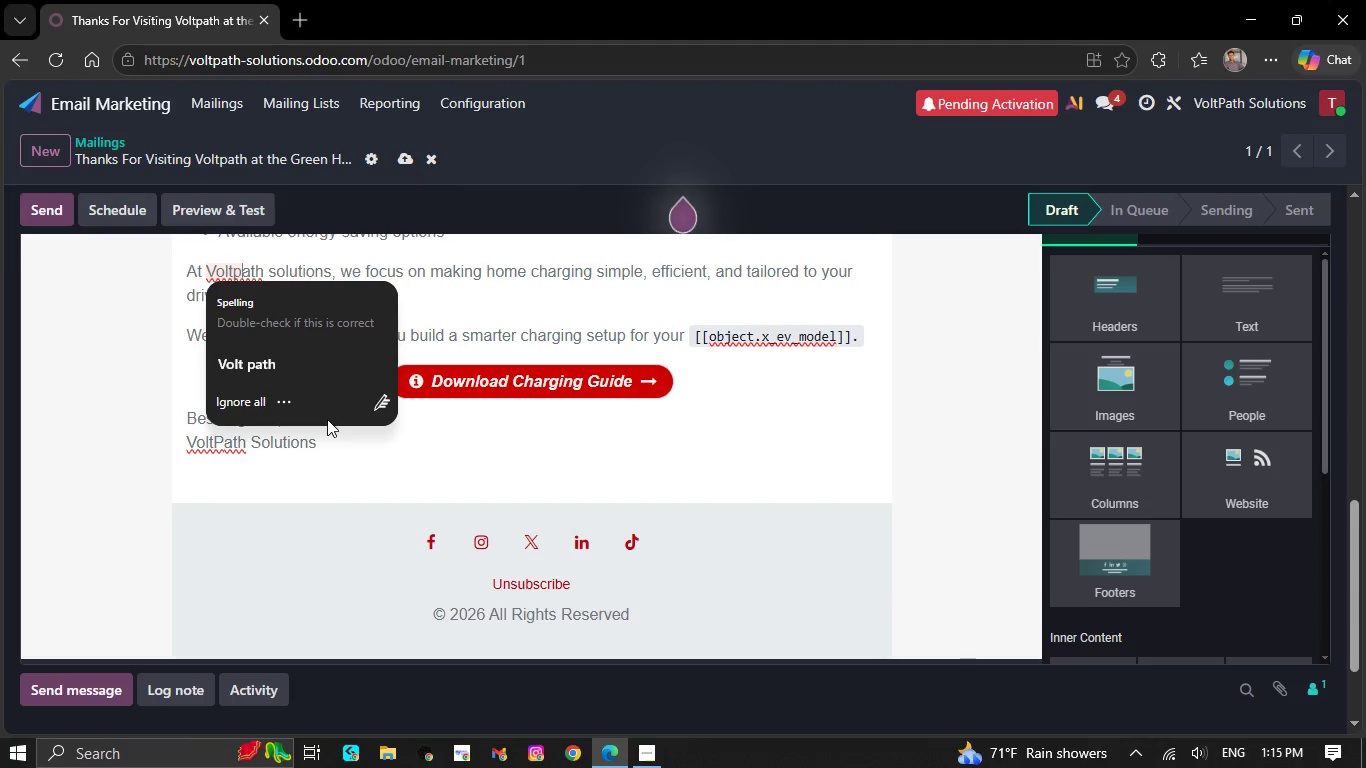 
key(Backspace)
 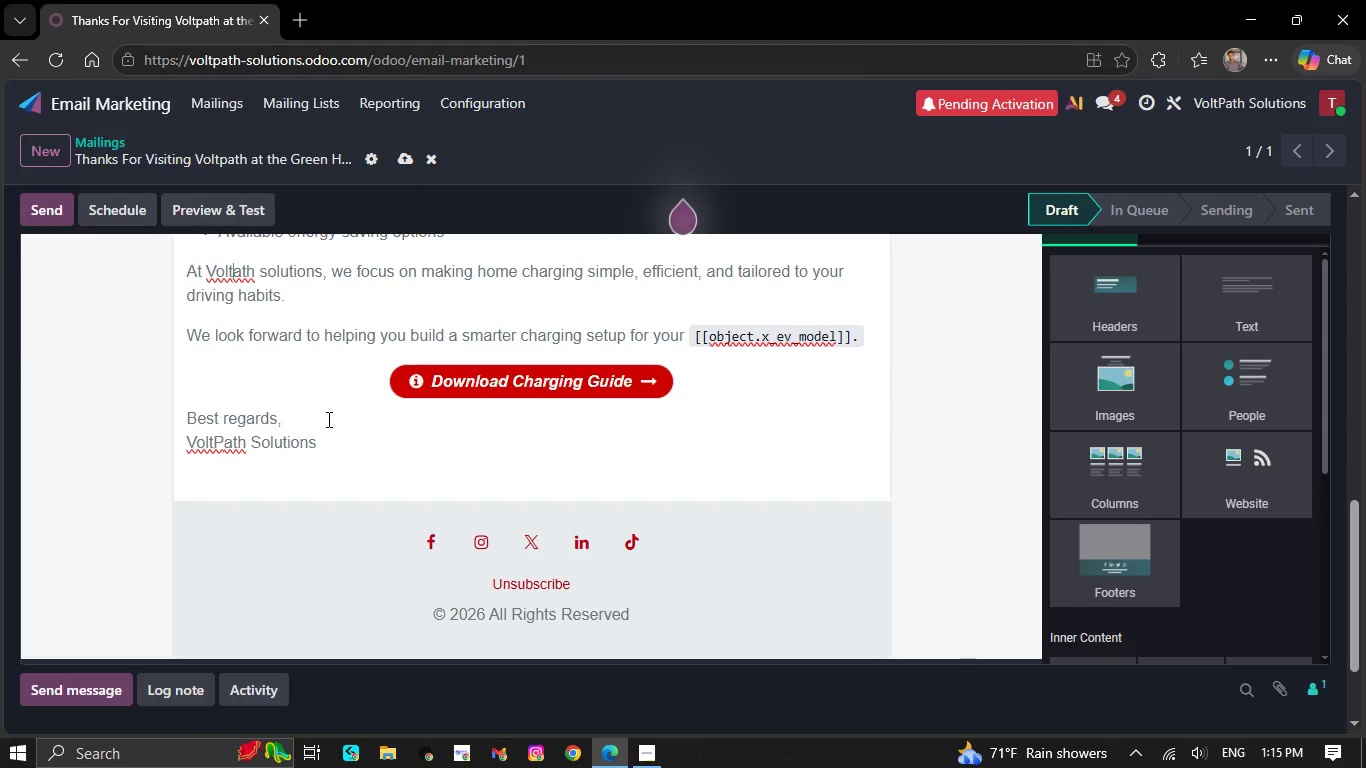 
key(CapsLock)
 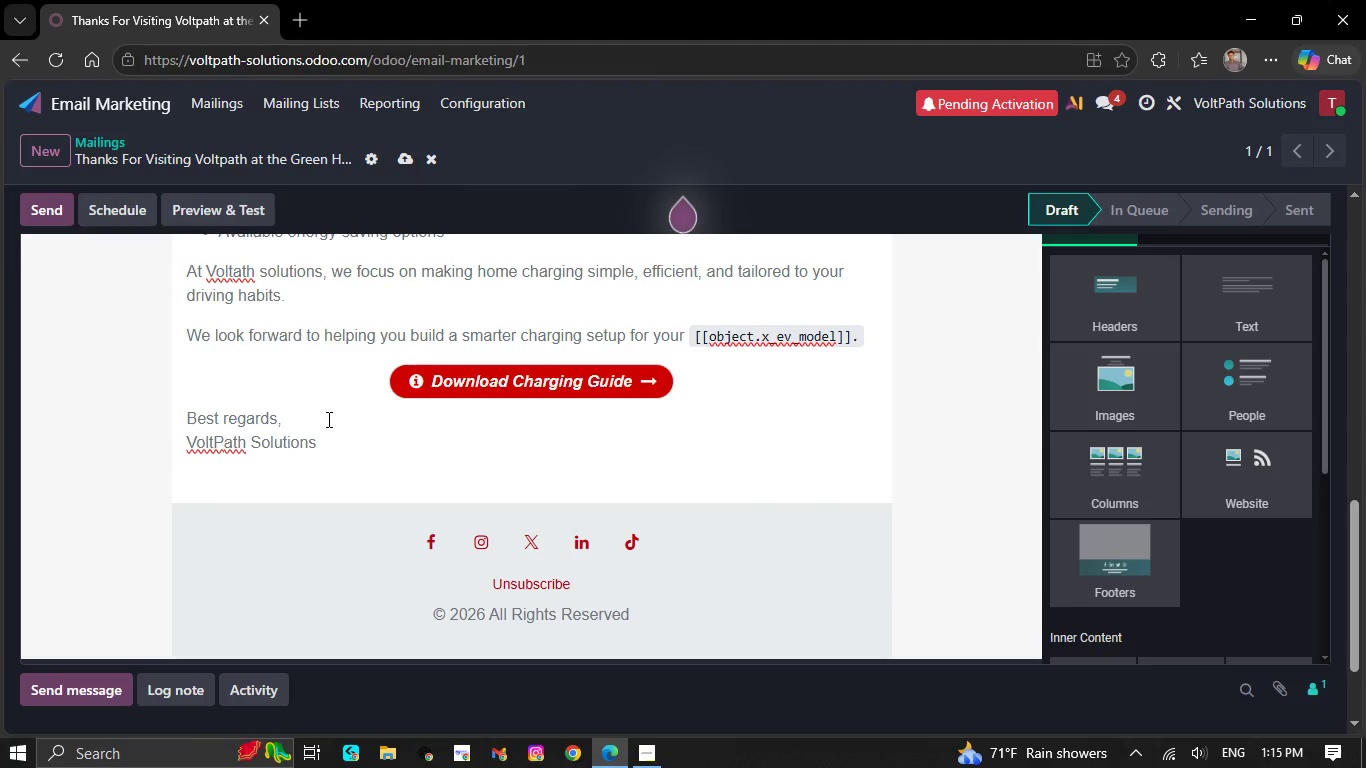 
key(P)
 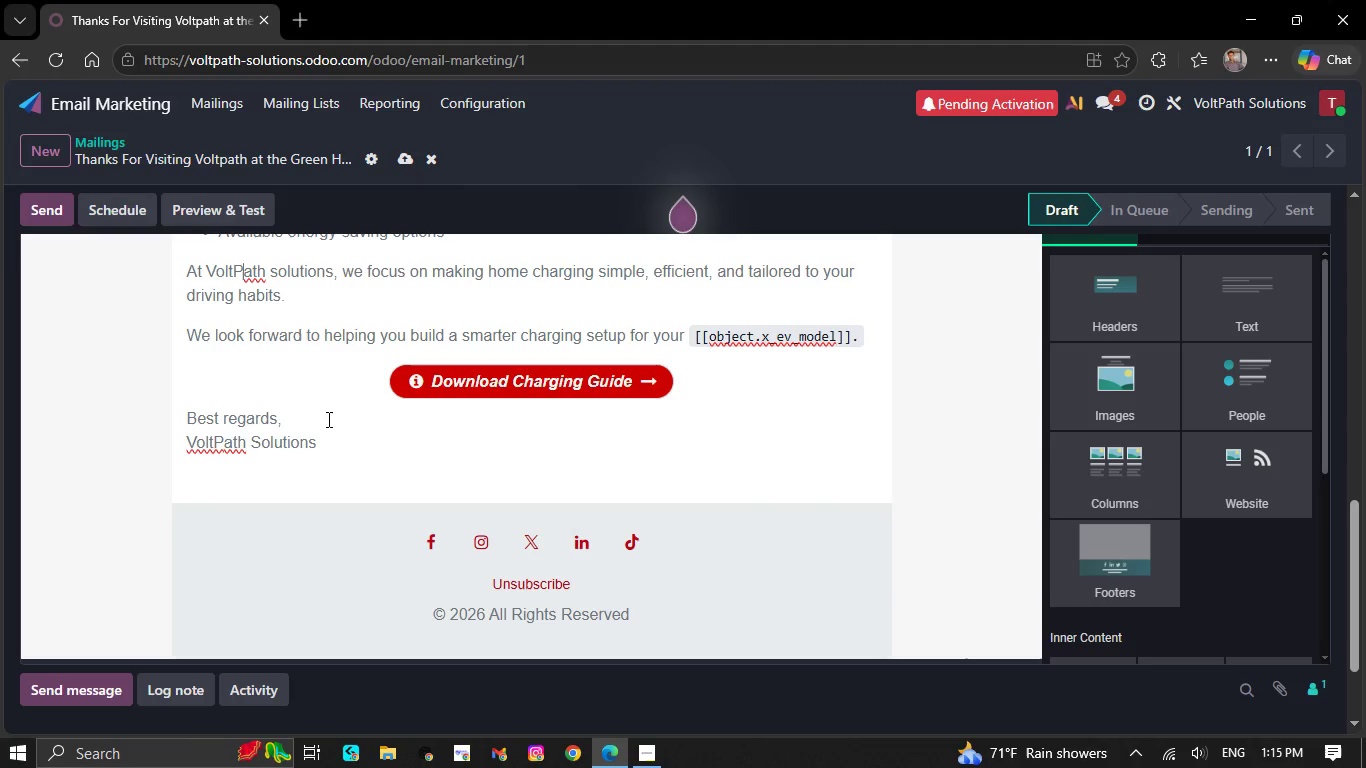 
key(CapsLock)
 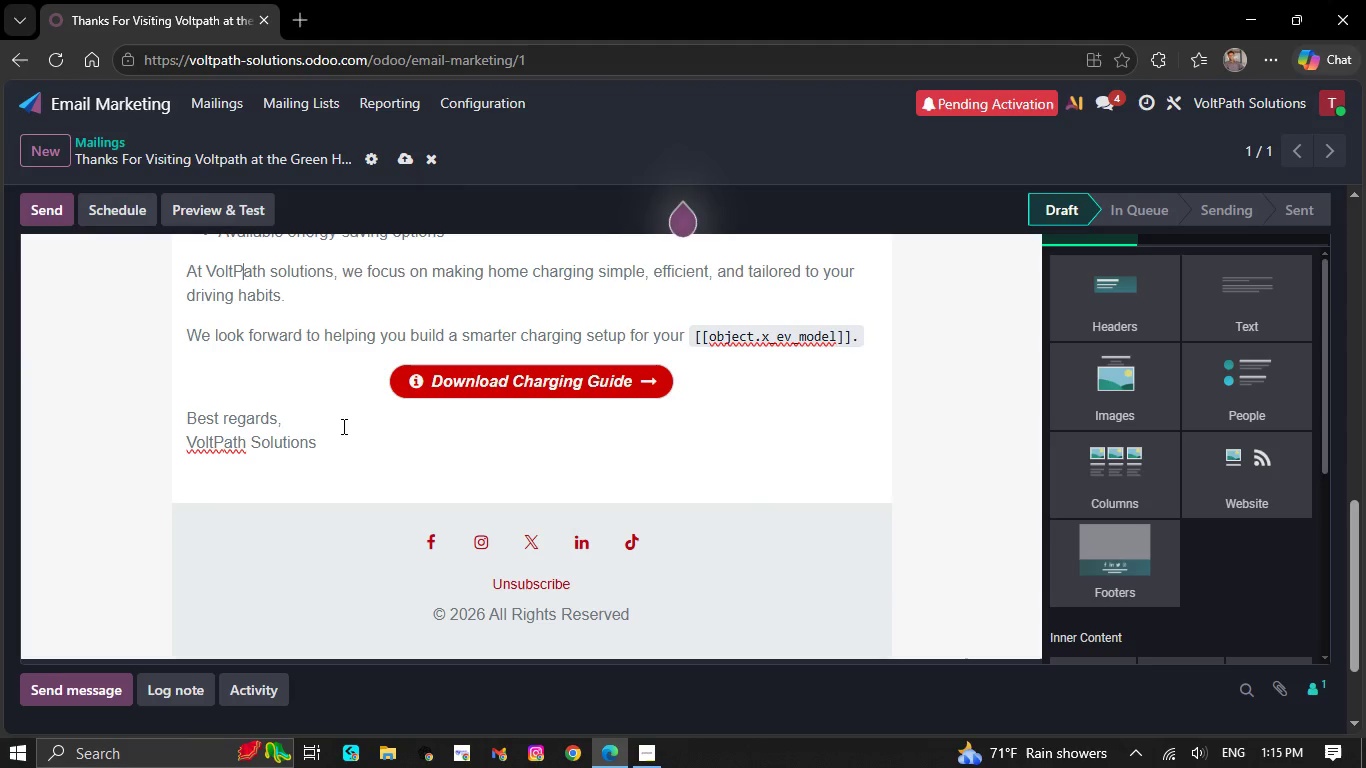 
left_click([380, 439])
 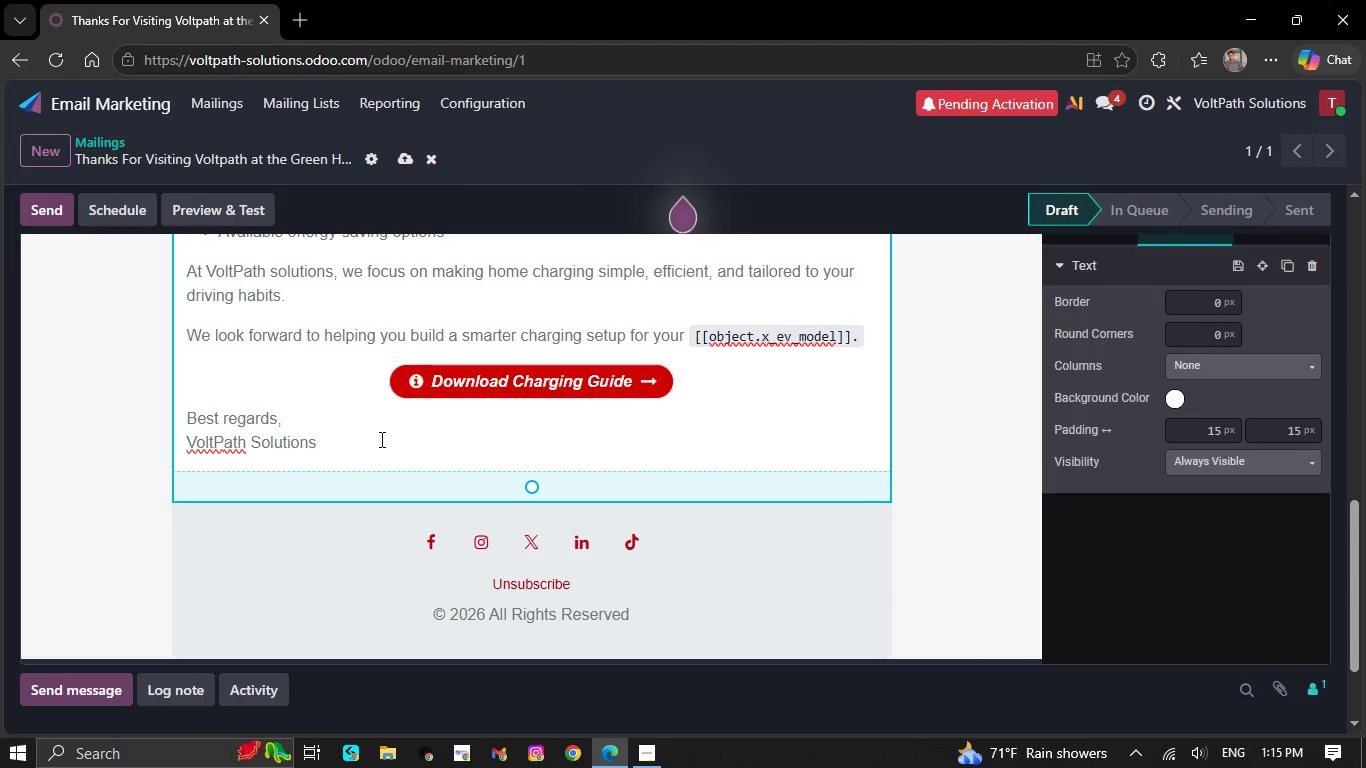 
scroll: coordinate [380, 439], scroll_direction: up, amount: 6.0
 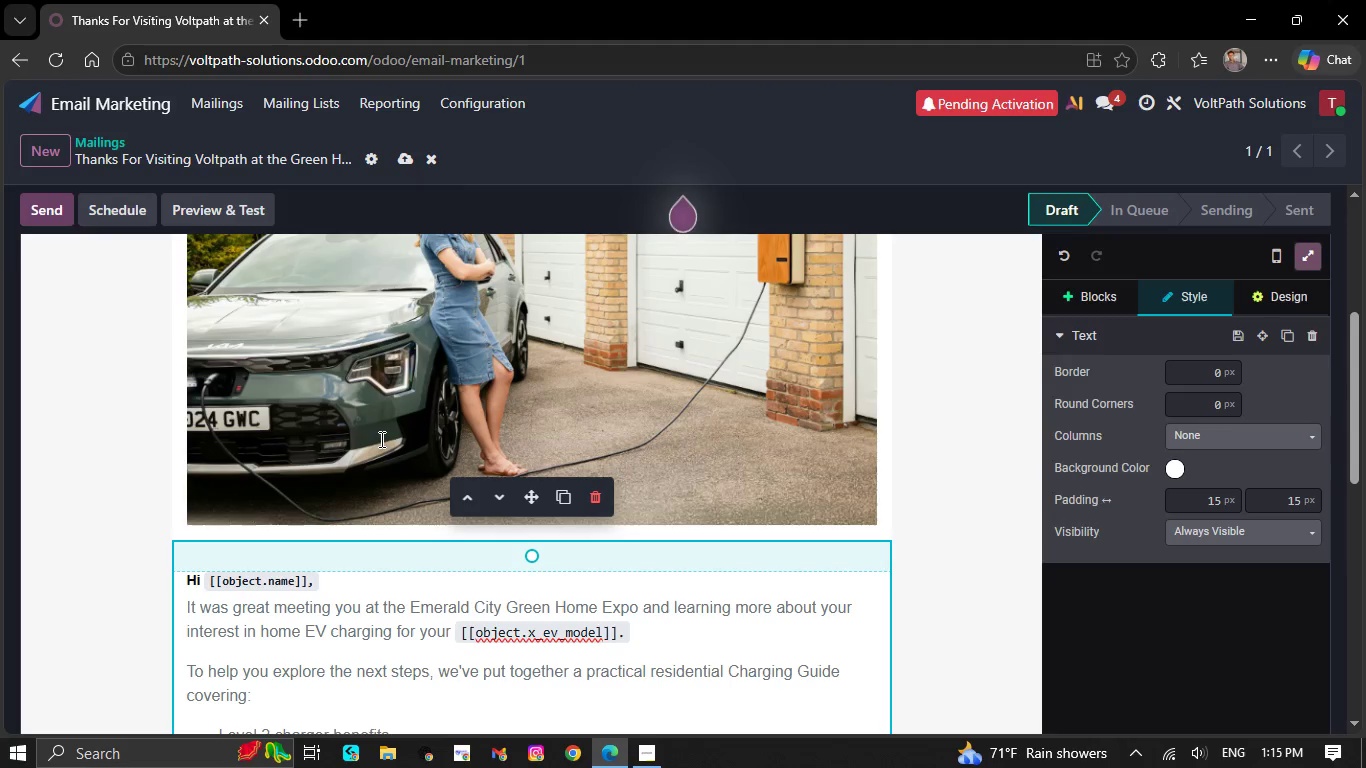 
scroll: coordinate [380, 439], scroll_direction: none, amount: 0.0
 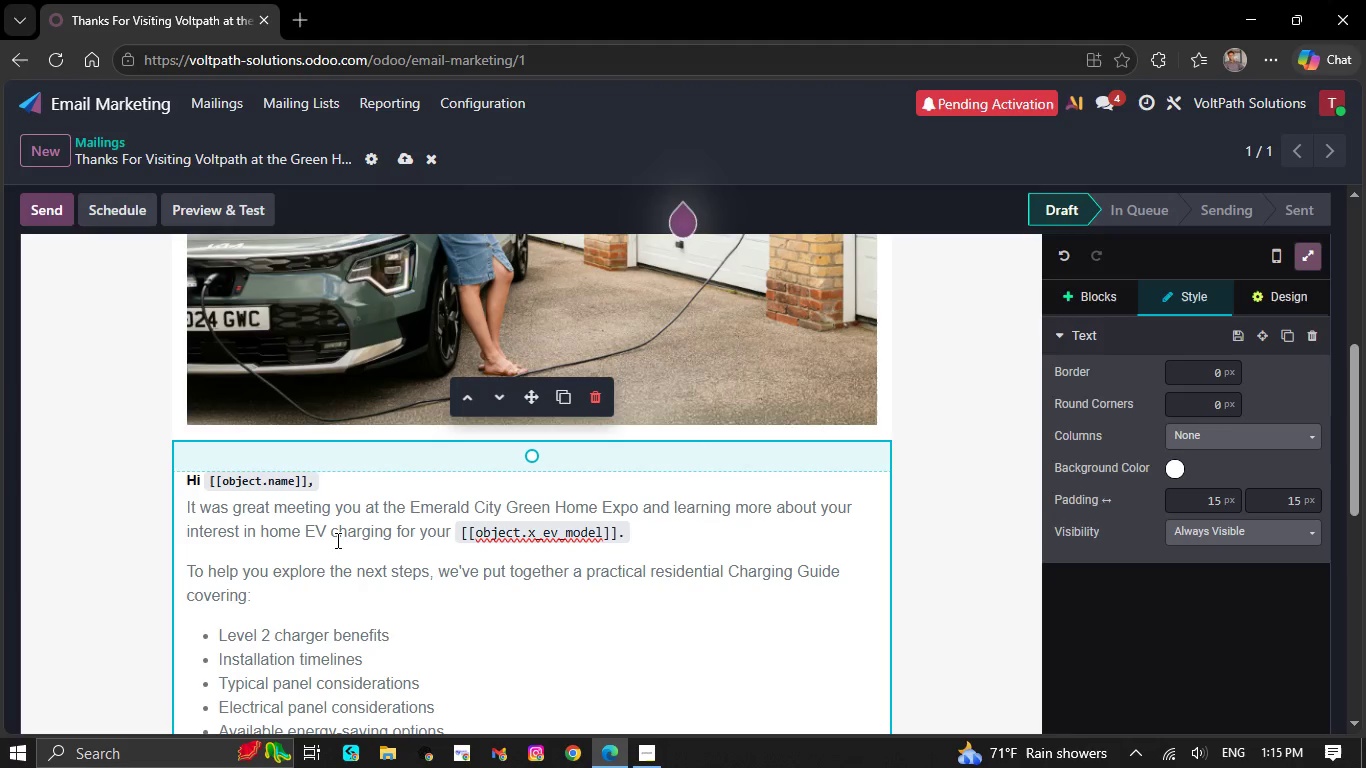 
scroll: coordinate [553, 538], scroll_direction: down, amount: 2.0
 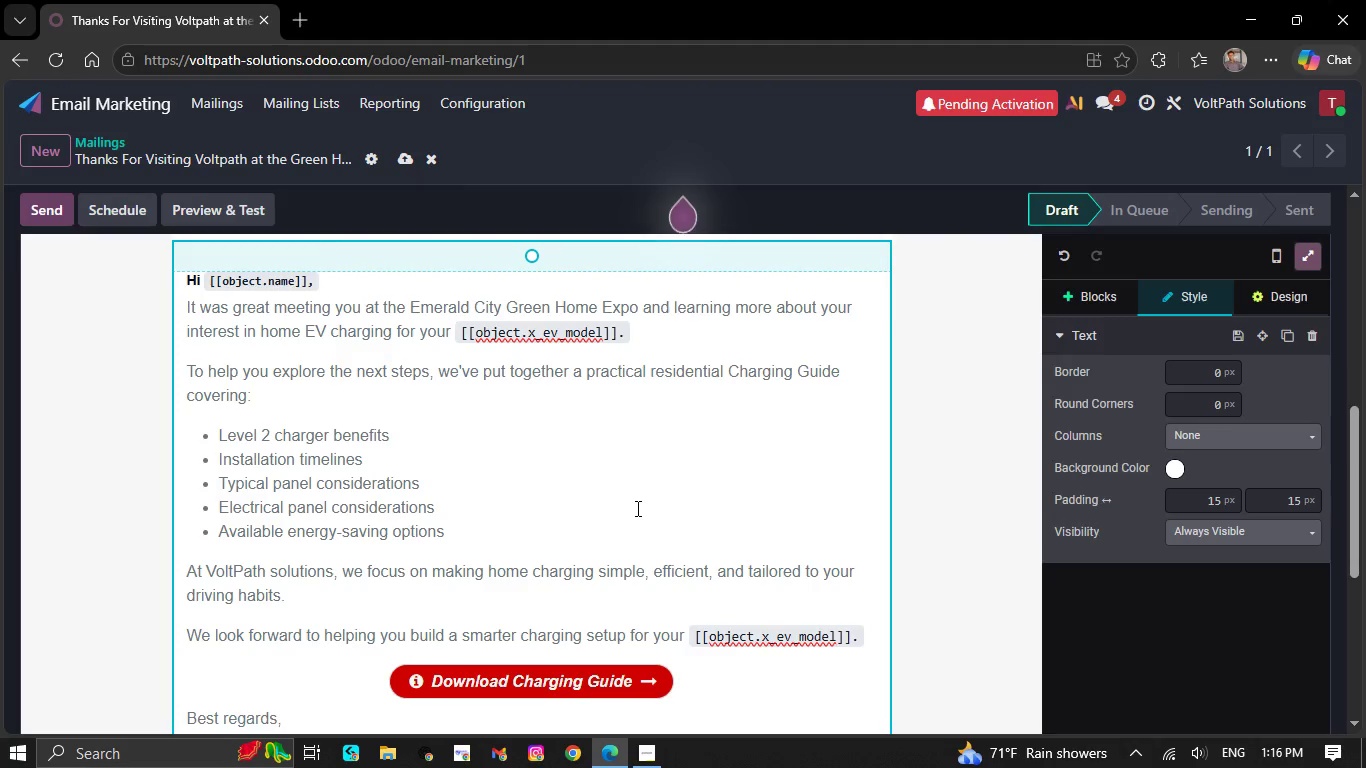 
wait(19.68)
 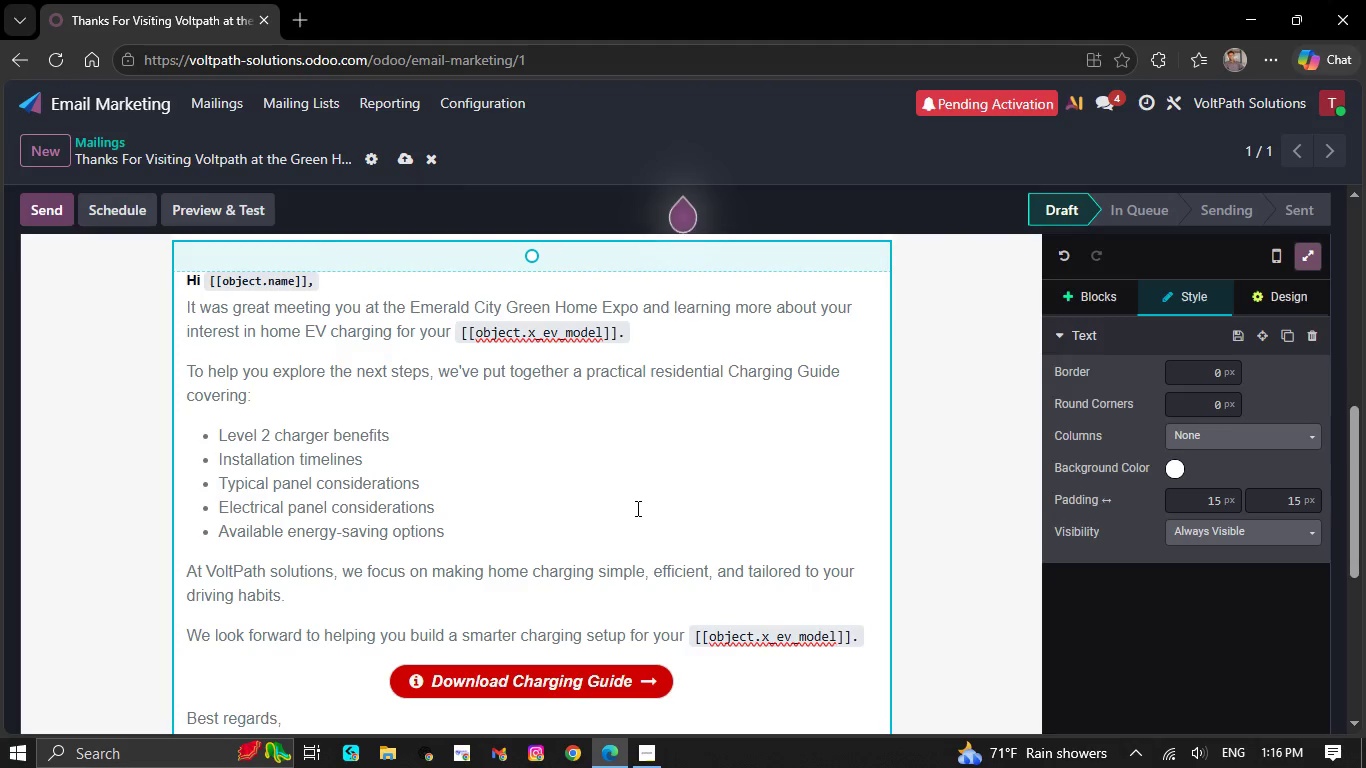 
scroll: coordinate [636, 508], scroll_direction: down, amount: 1.0
 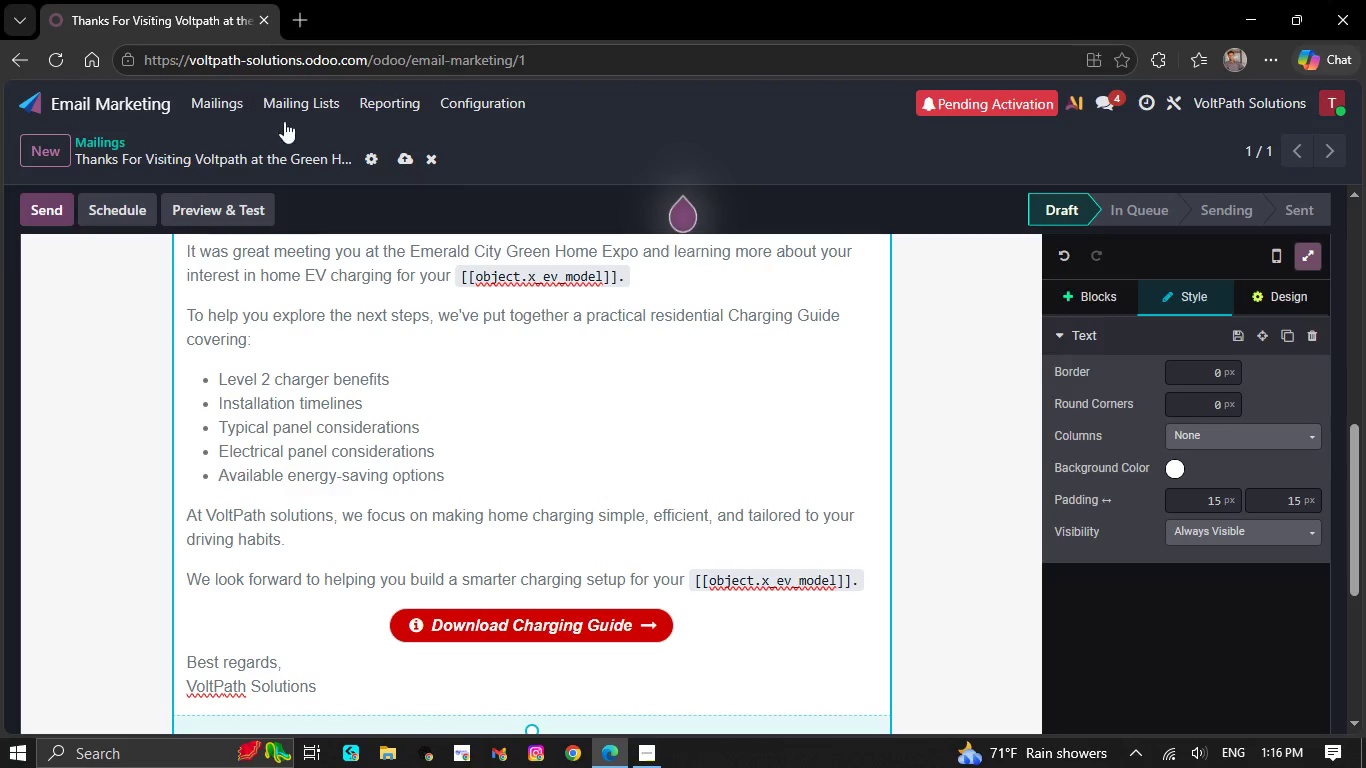 
wait(5.05)
 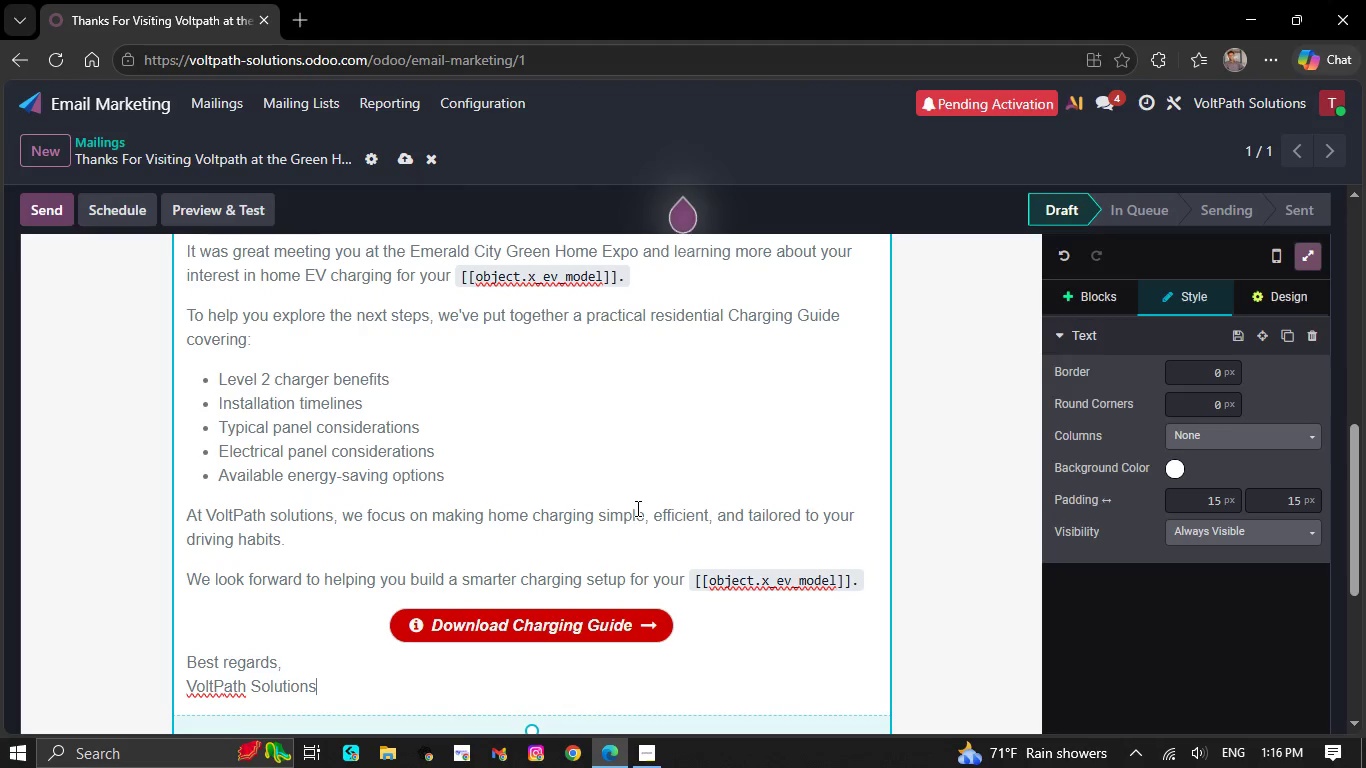 
left_click([397, 150])
 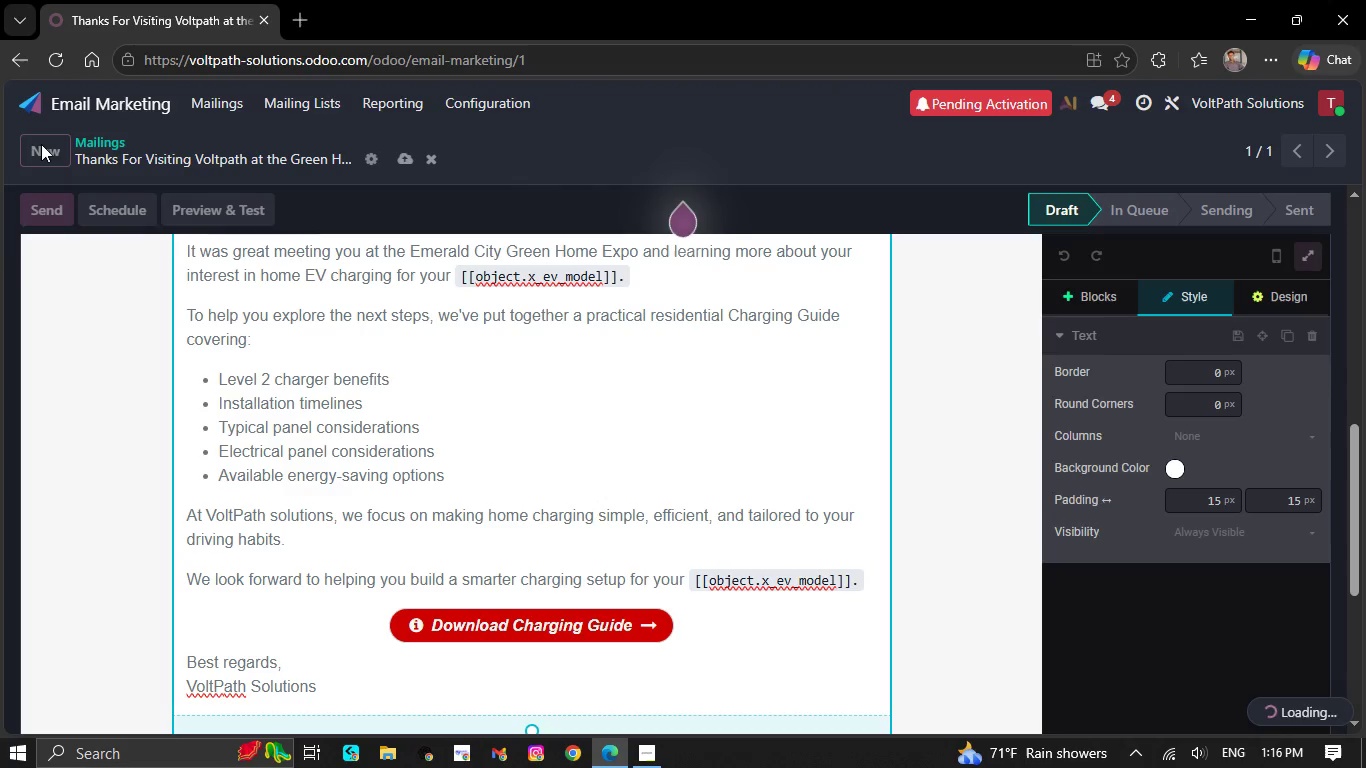 
wait(11.13)
 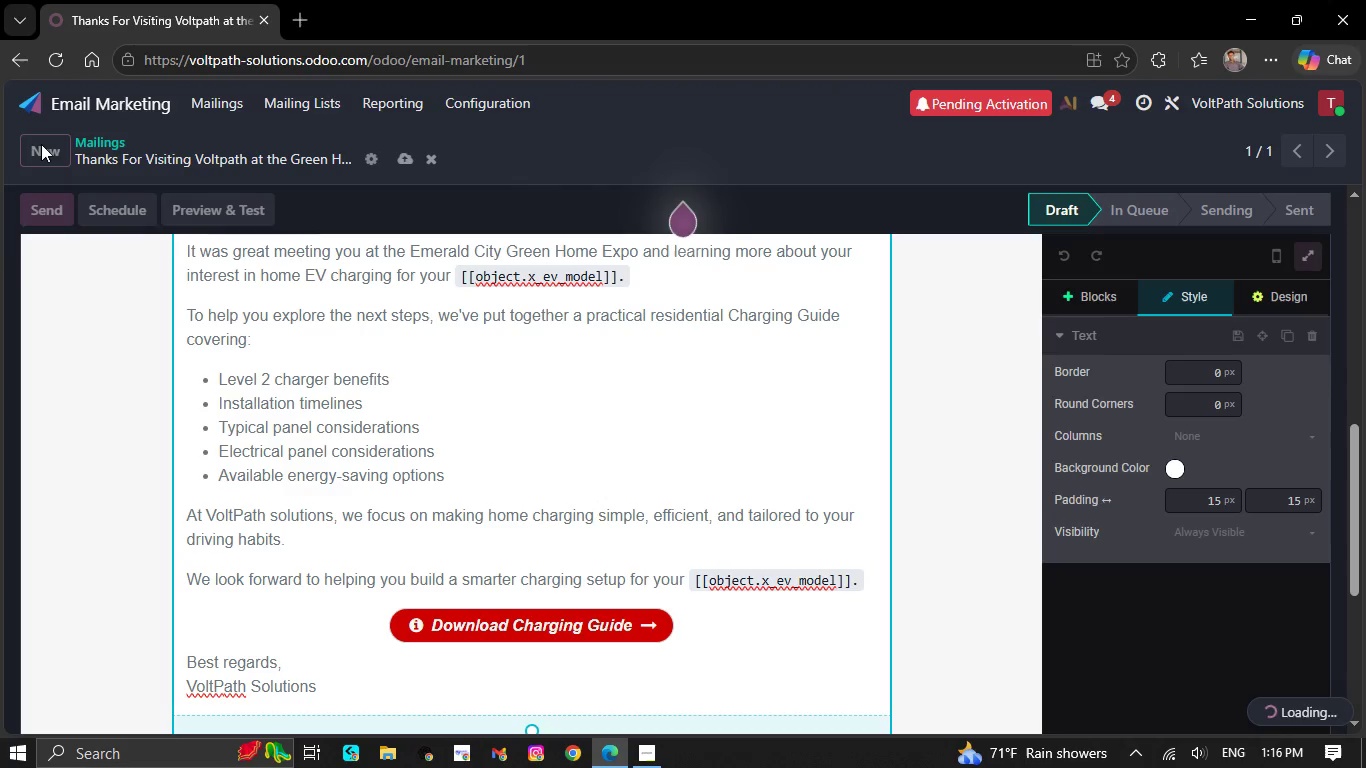 
mouse_move([47, 120])
 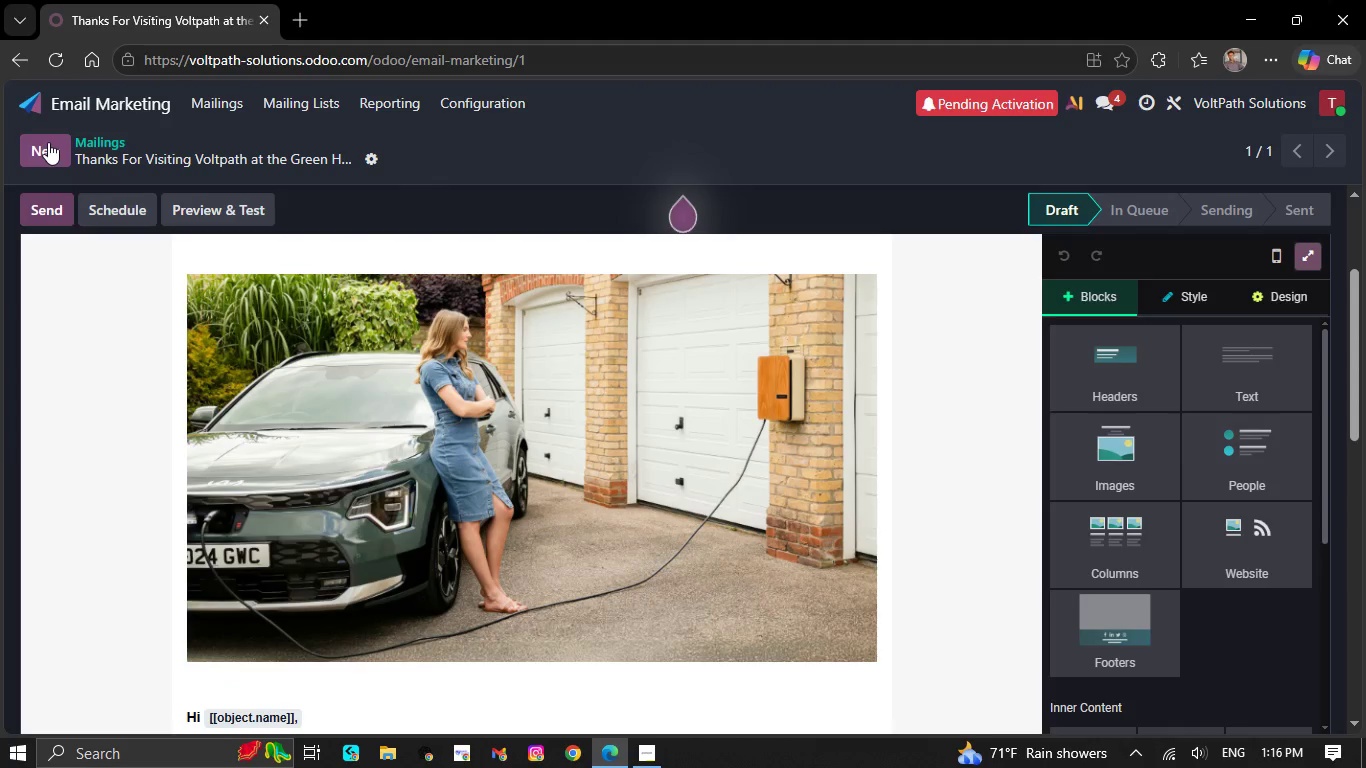 
left_click([48, 142])
 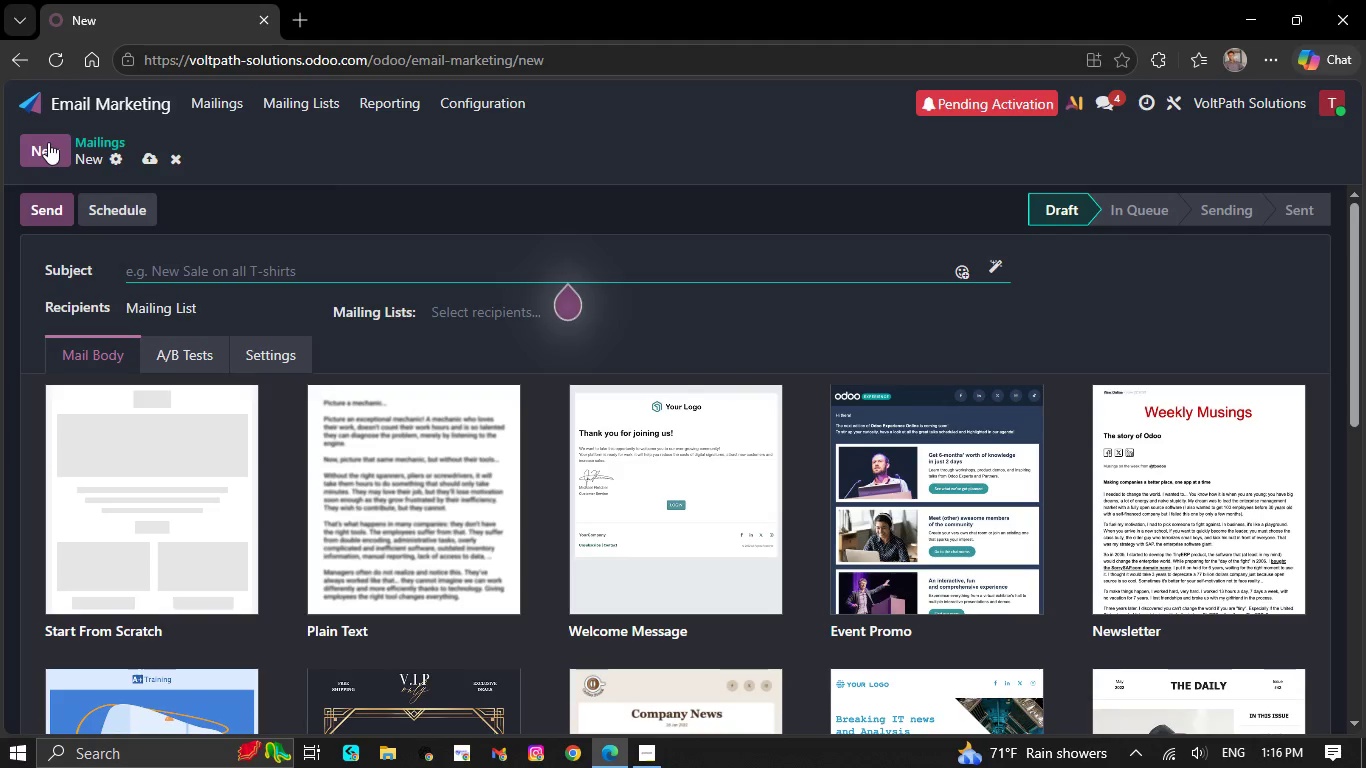 
wait(6.12)
 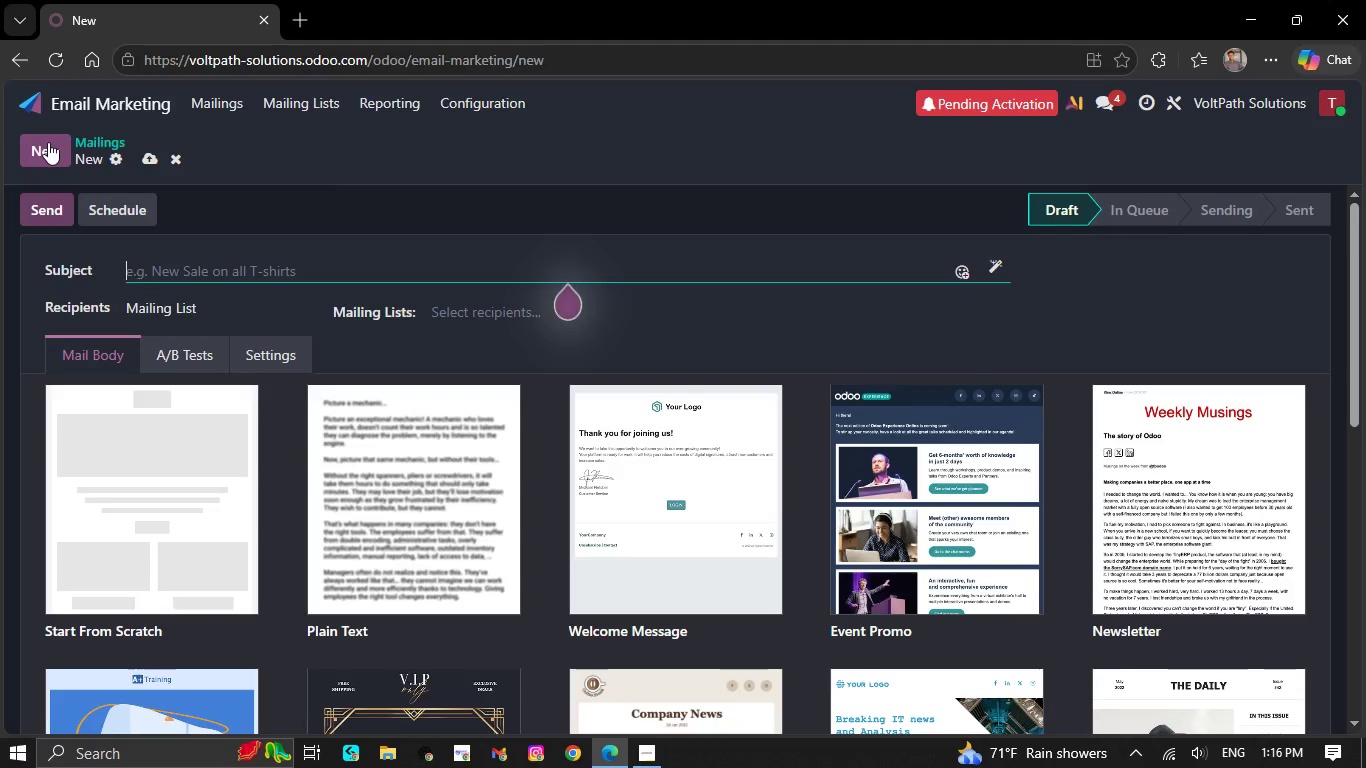 
key(CapsLock)
 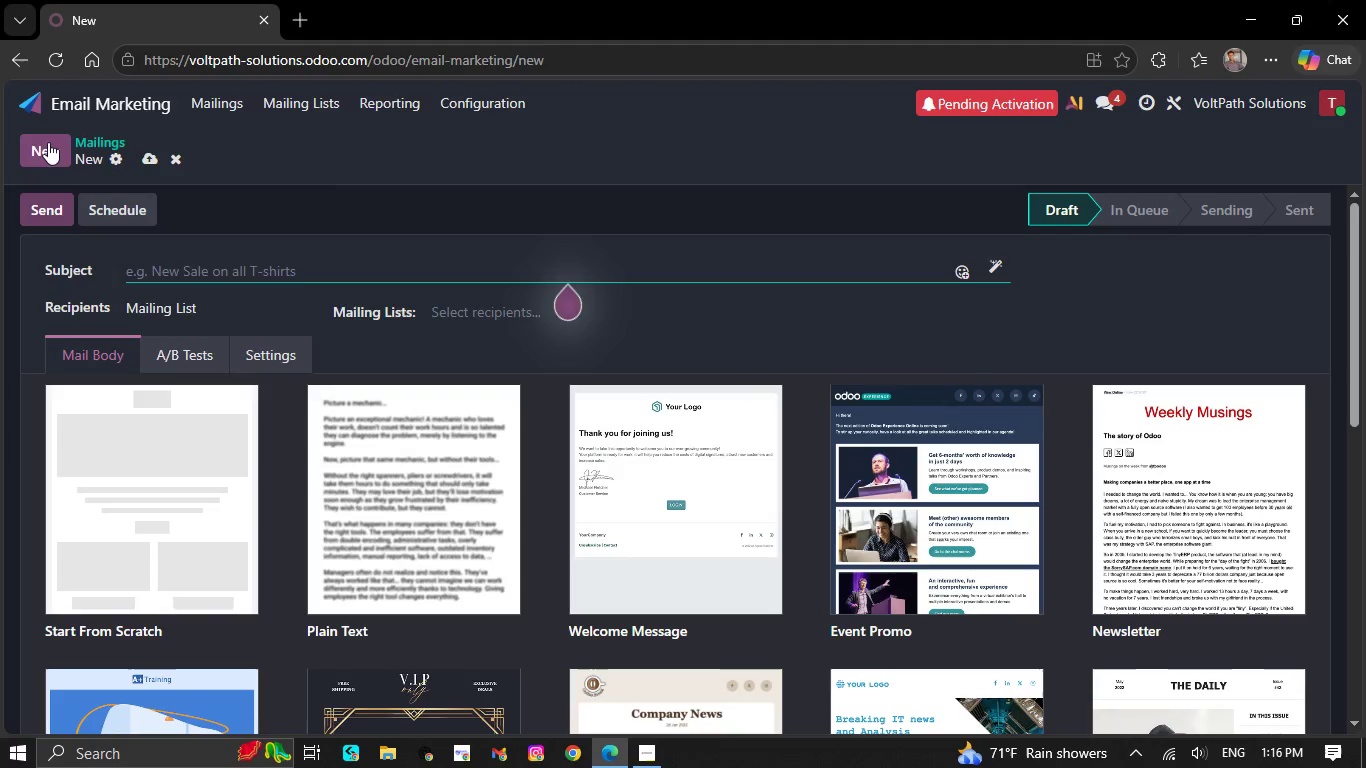 
key(A)
 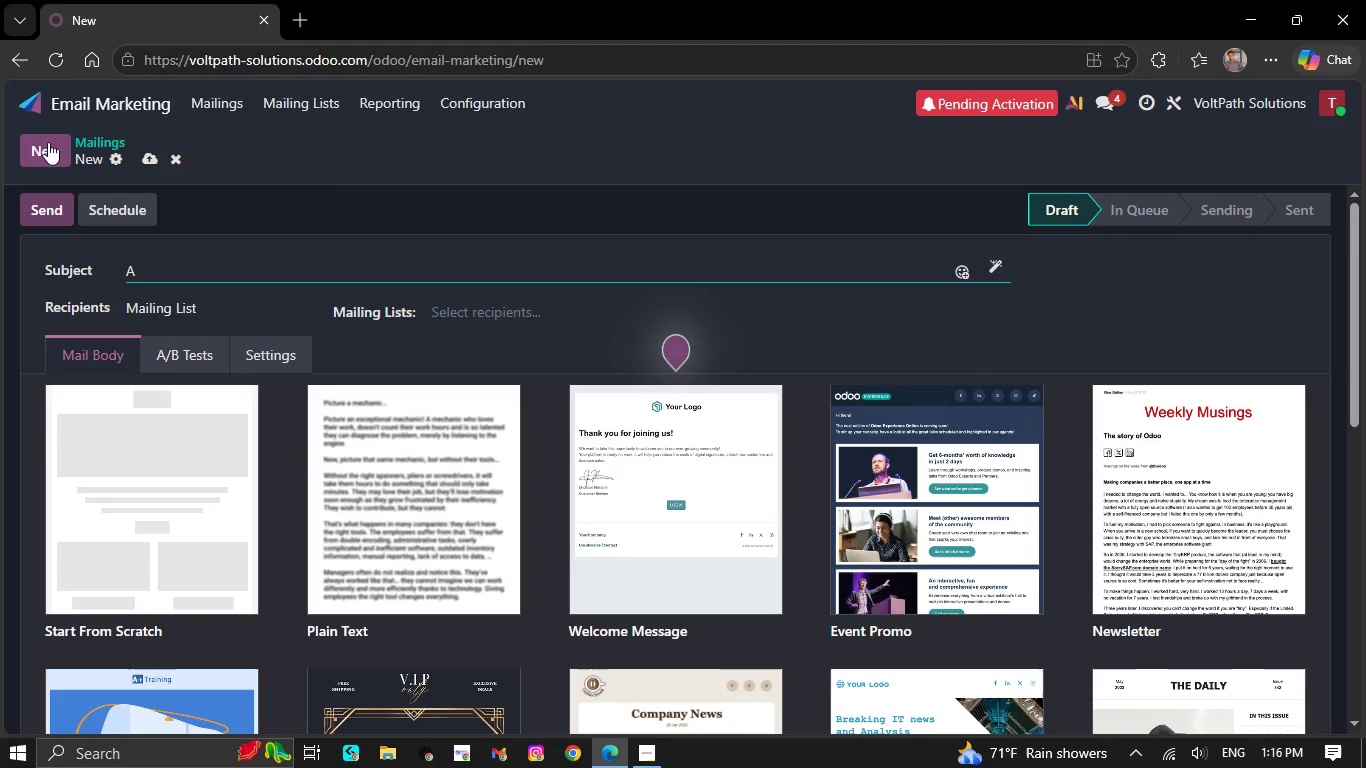 
key(CapsLock)
 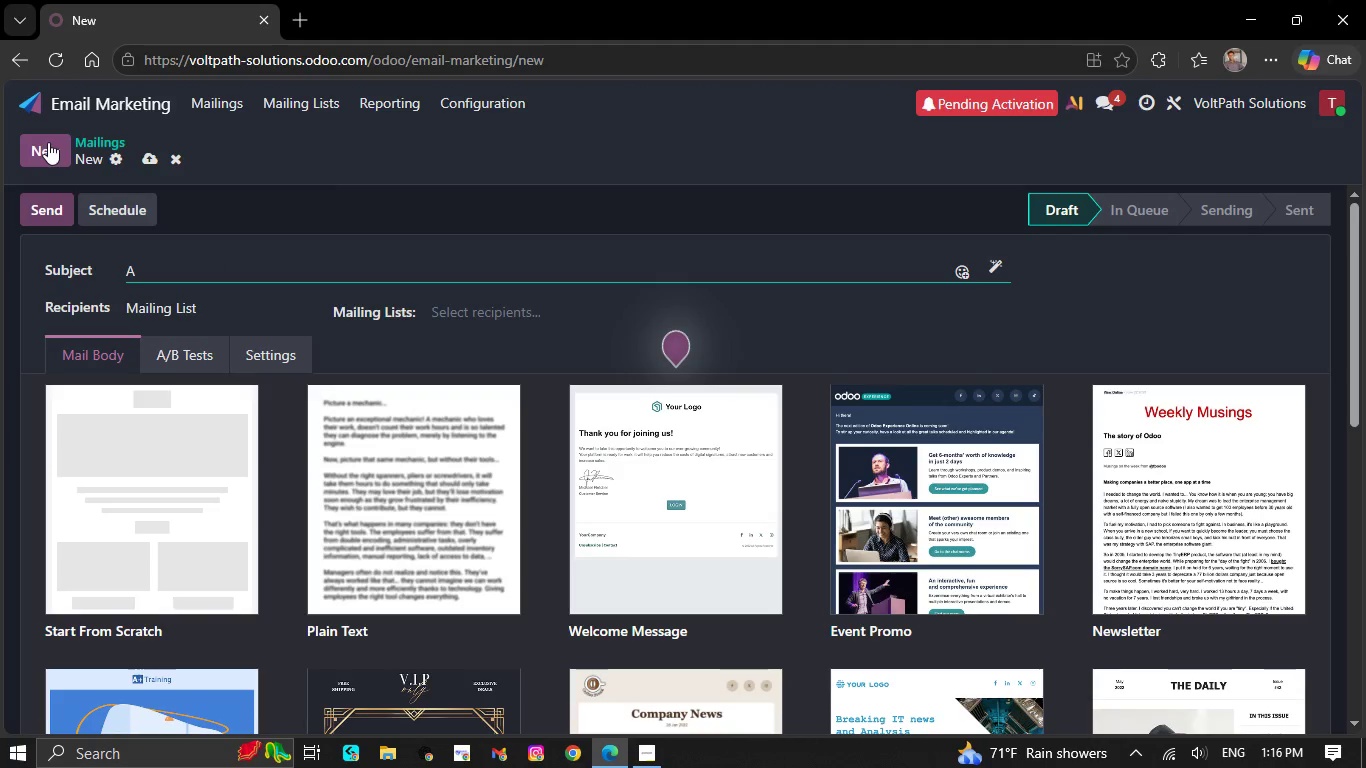 
key(Space)
 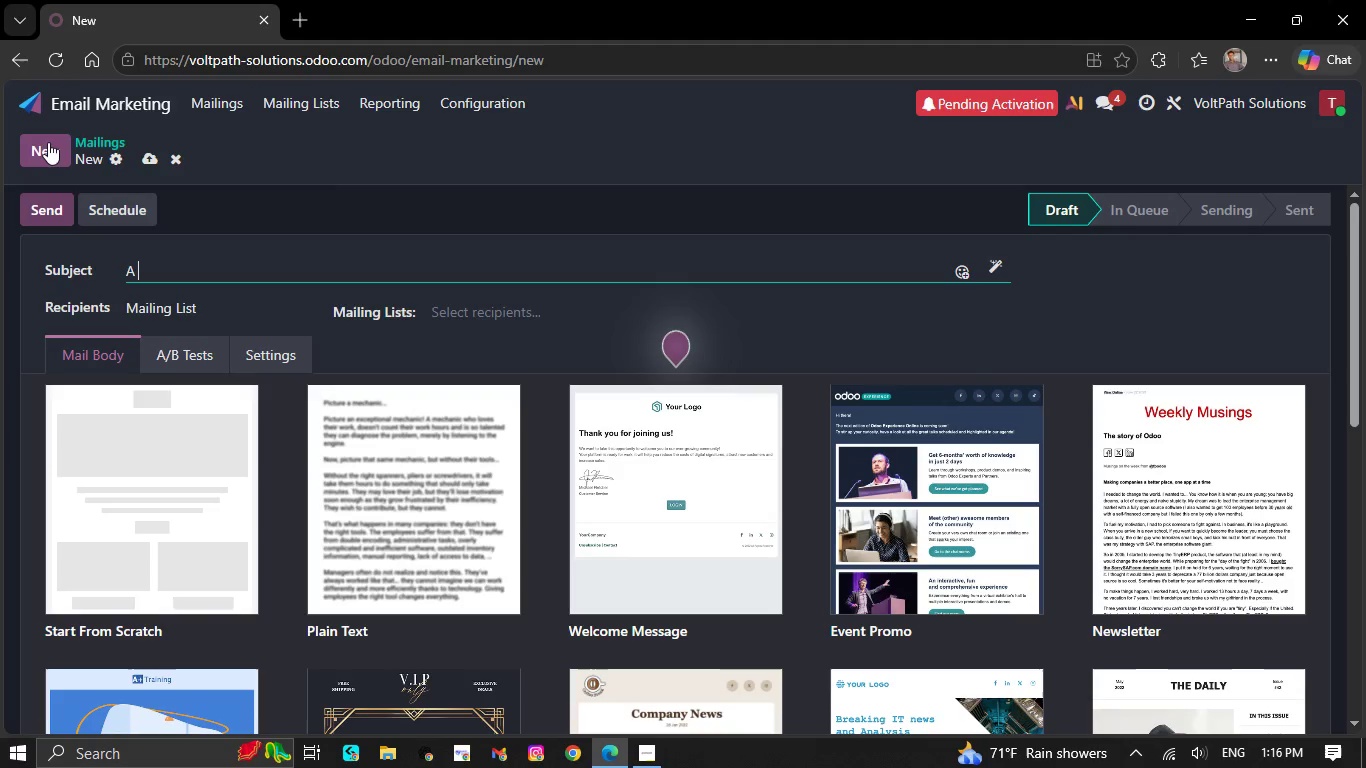 
wait(7.28)
 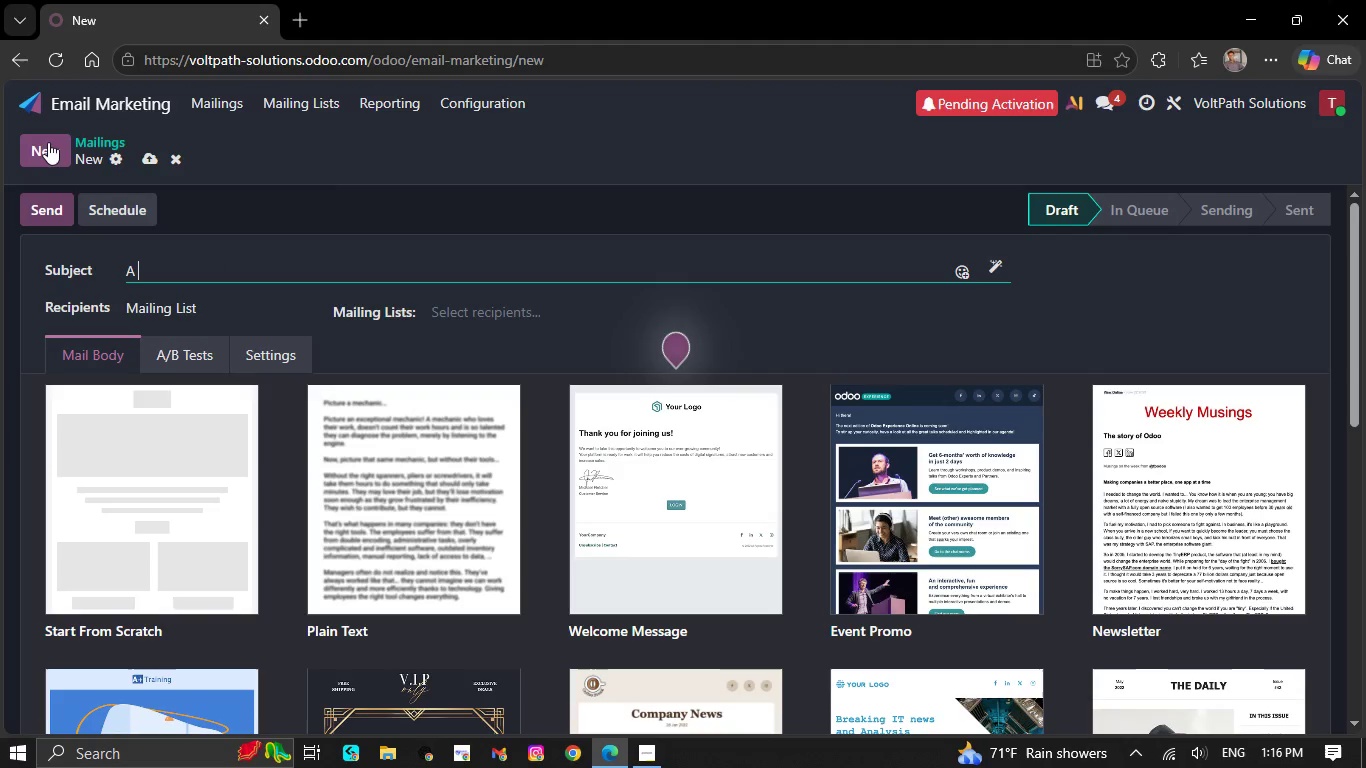 
type(smart)
 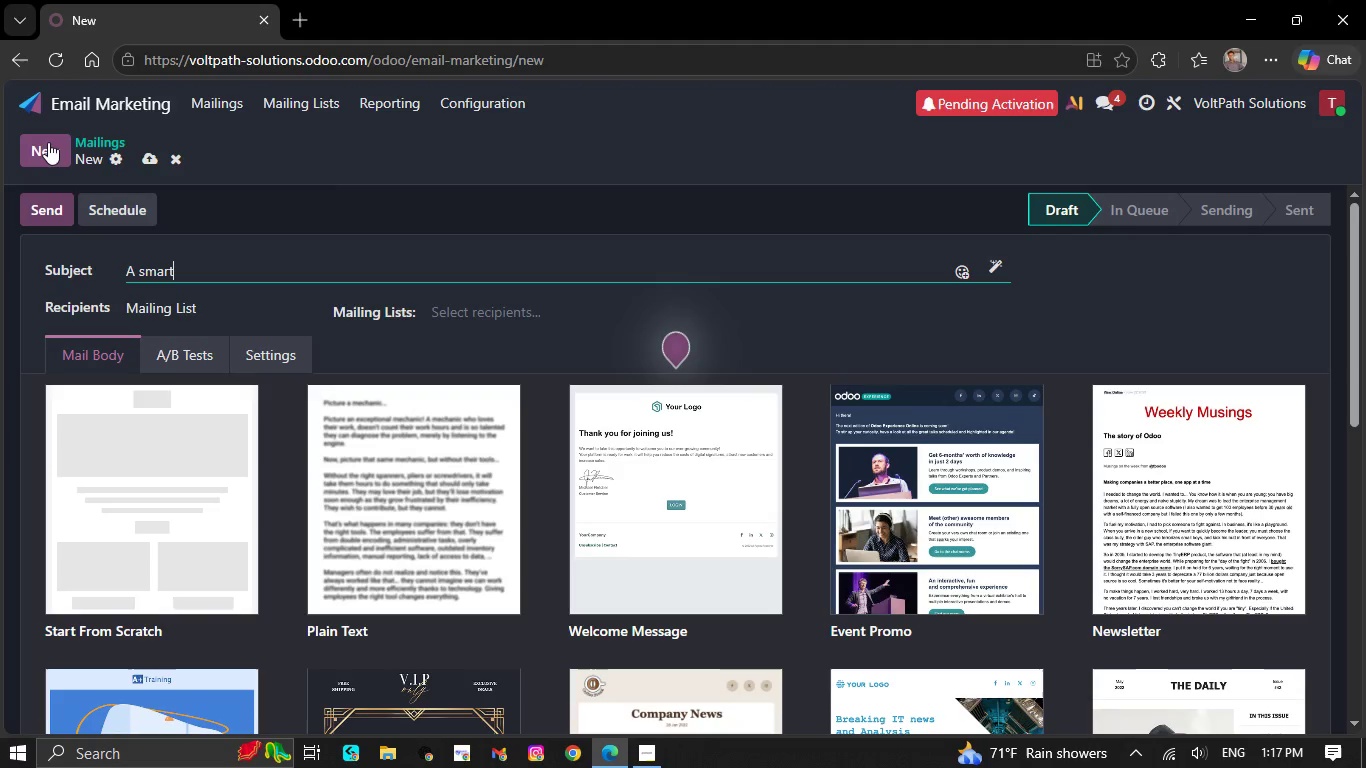 
wait(12.69)
 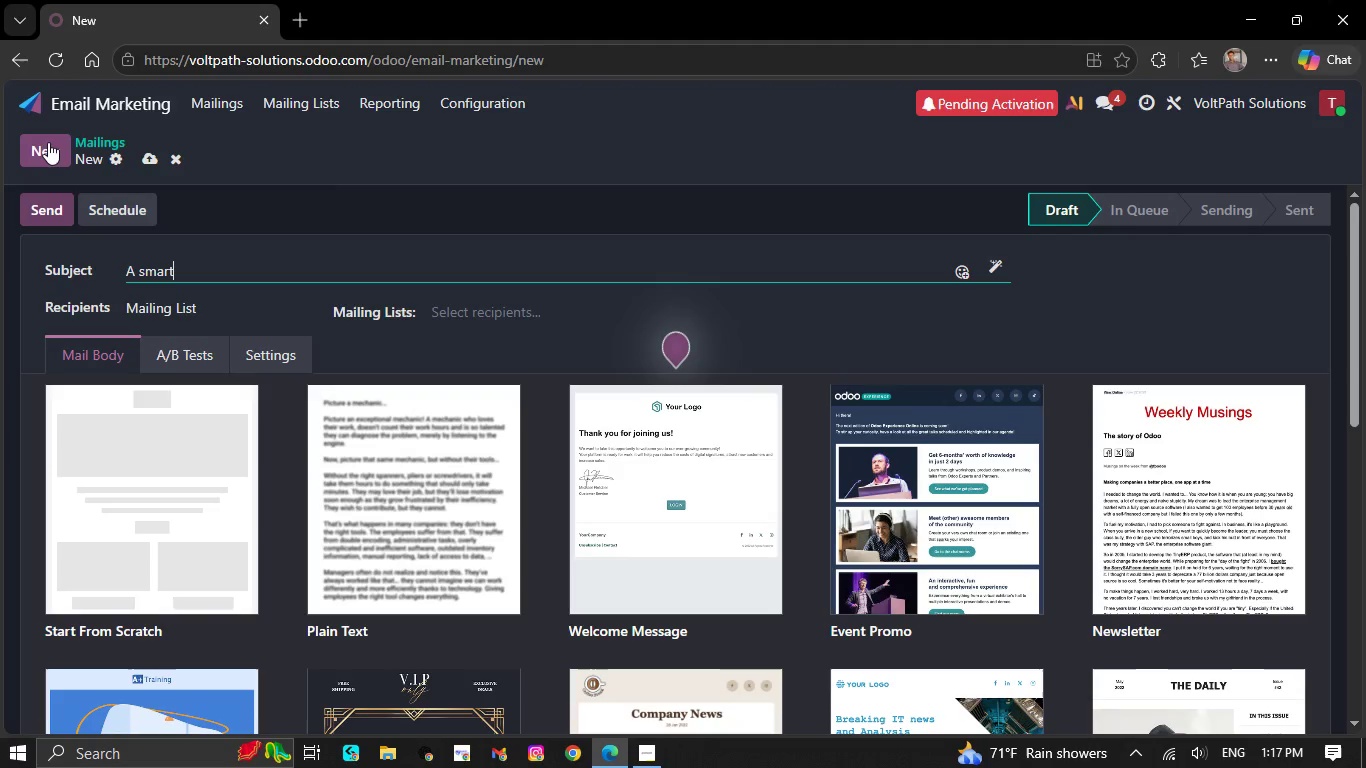 
type(er charg)
 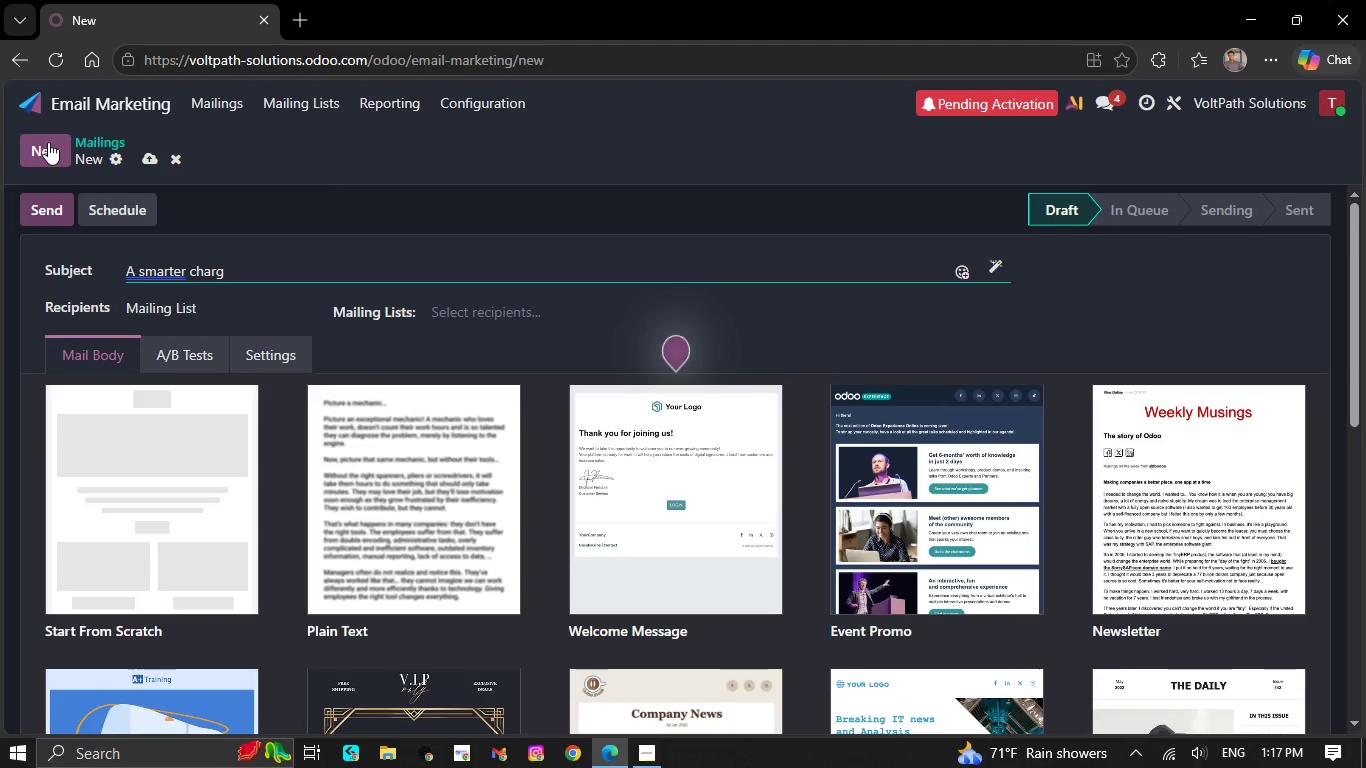 
wait(8.08)
 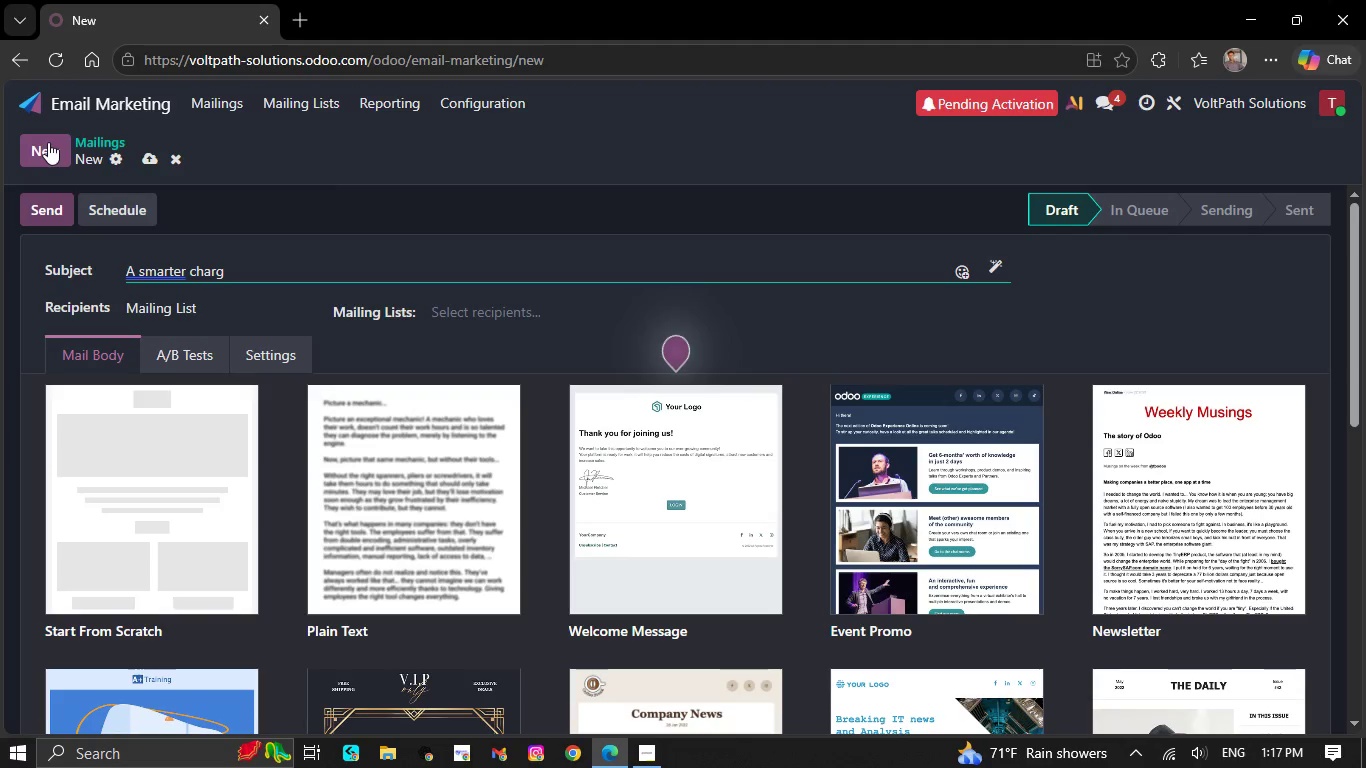 
type(ing )
 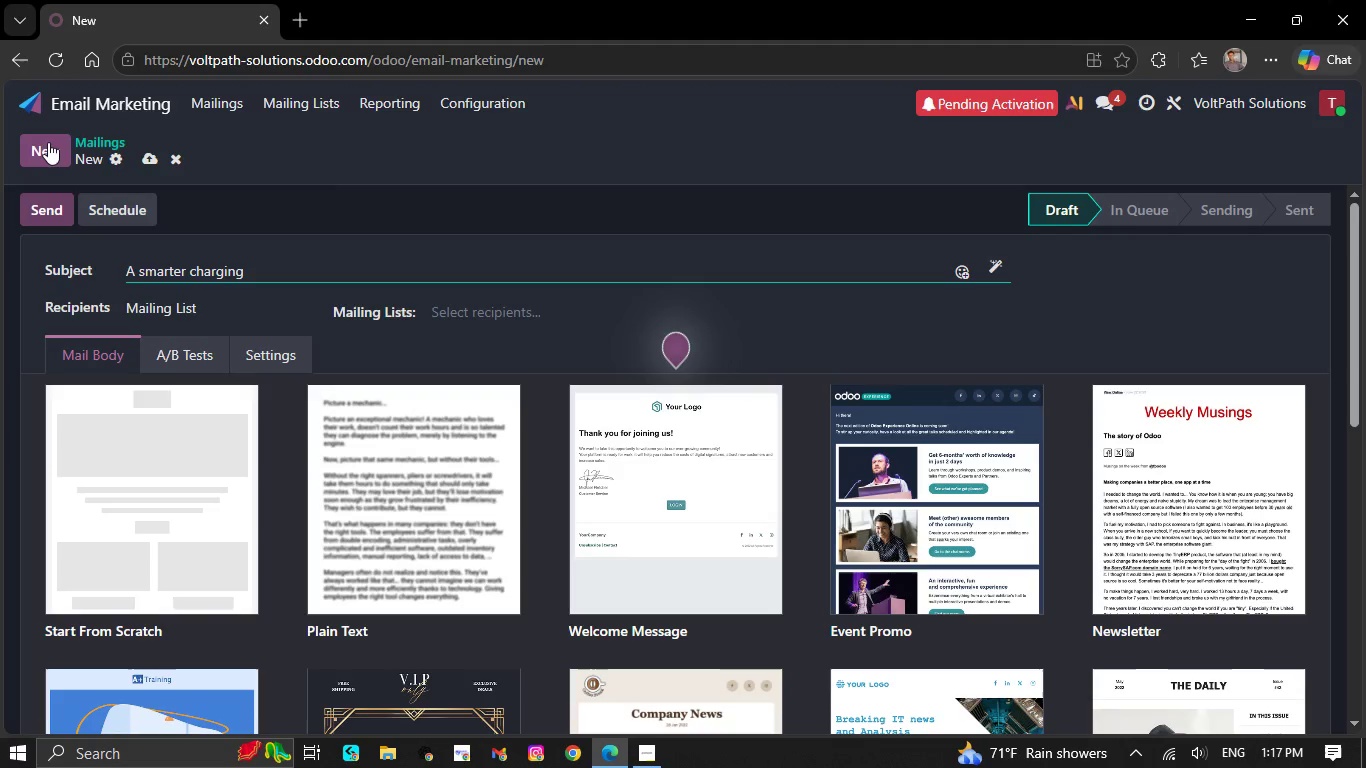 
wait(7.11)
 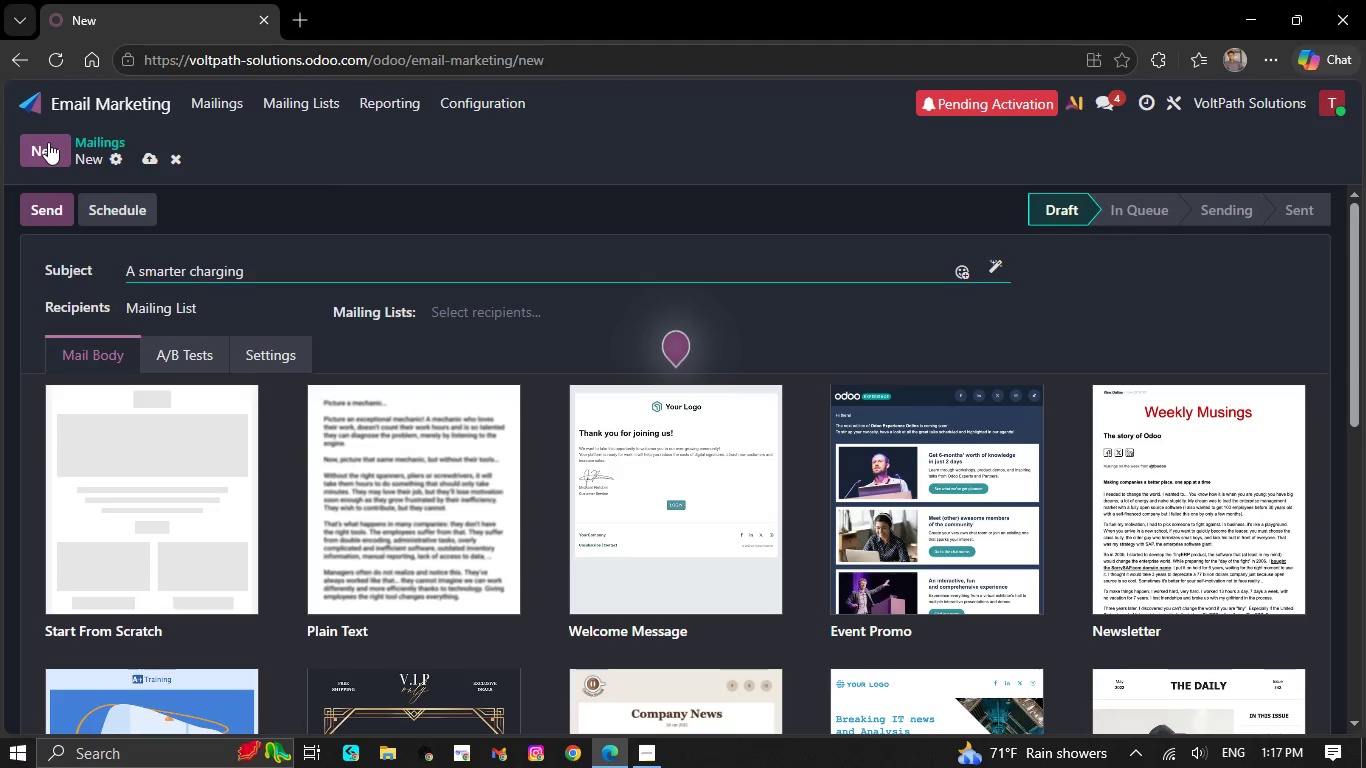 
key(S)
 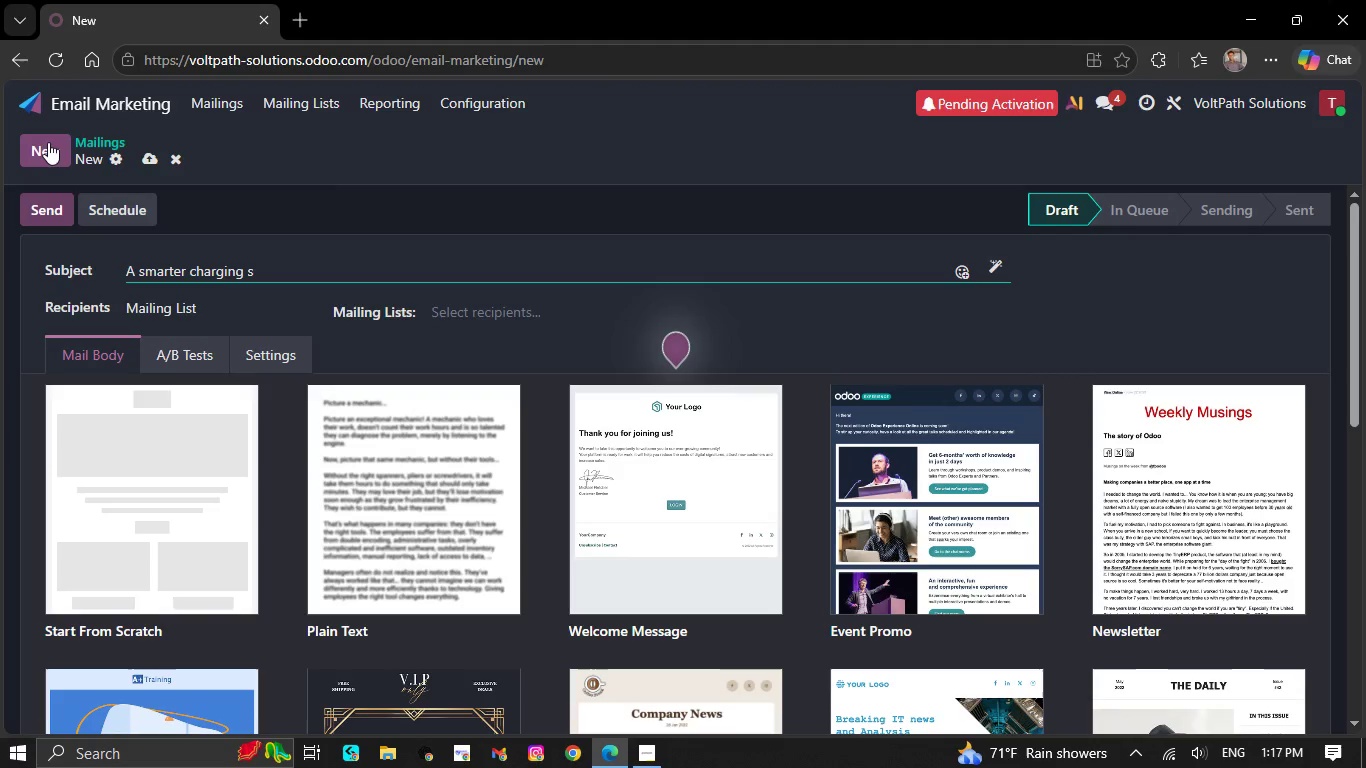 
wait(15.22)
 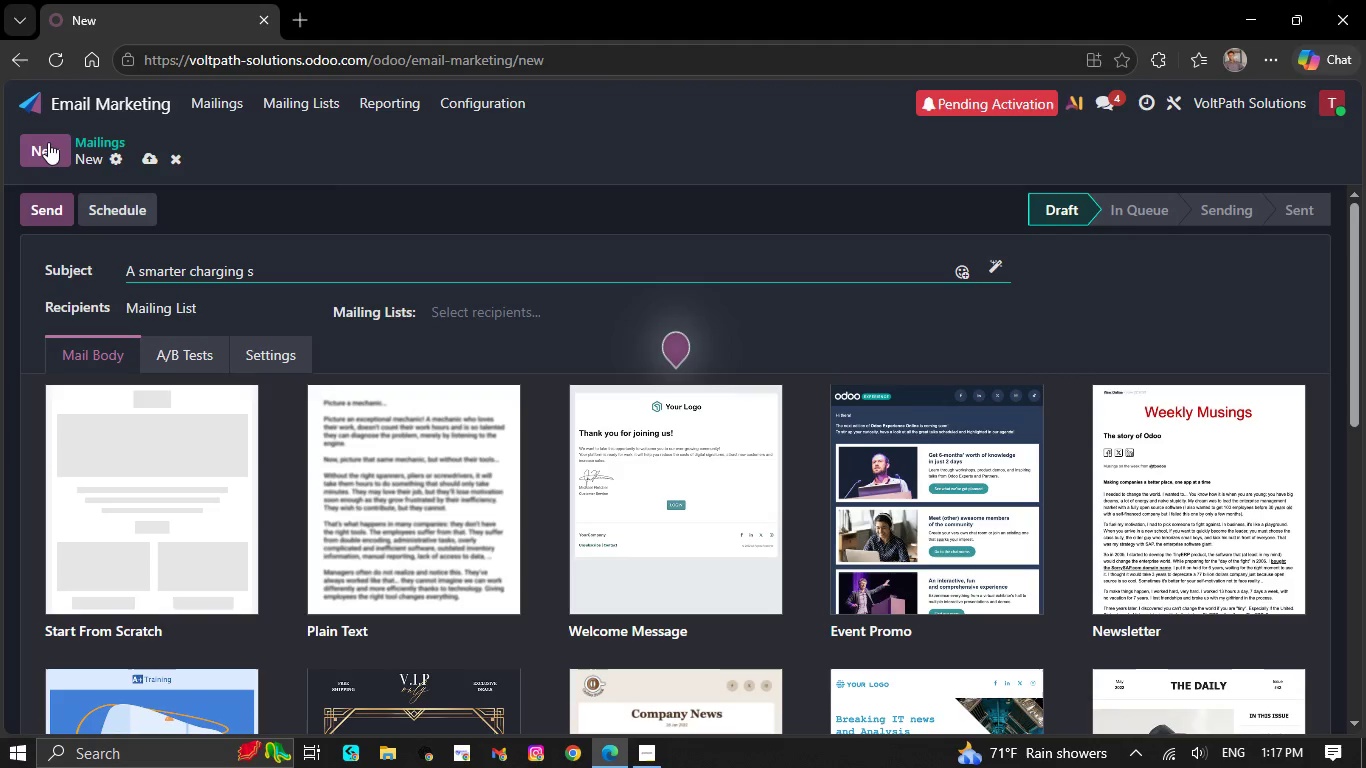 
type(et)
 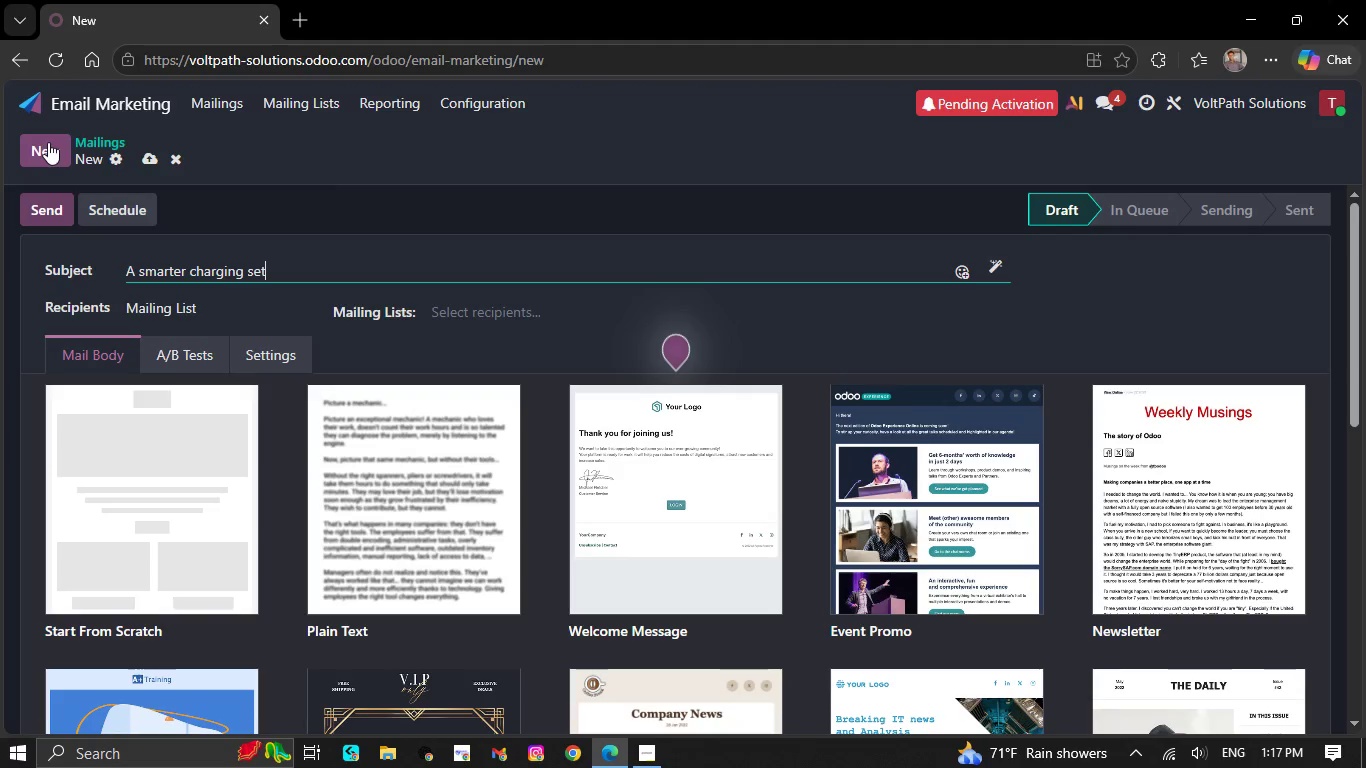 
type(up )
 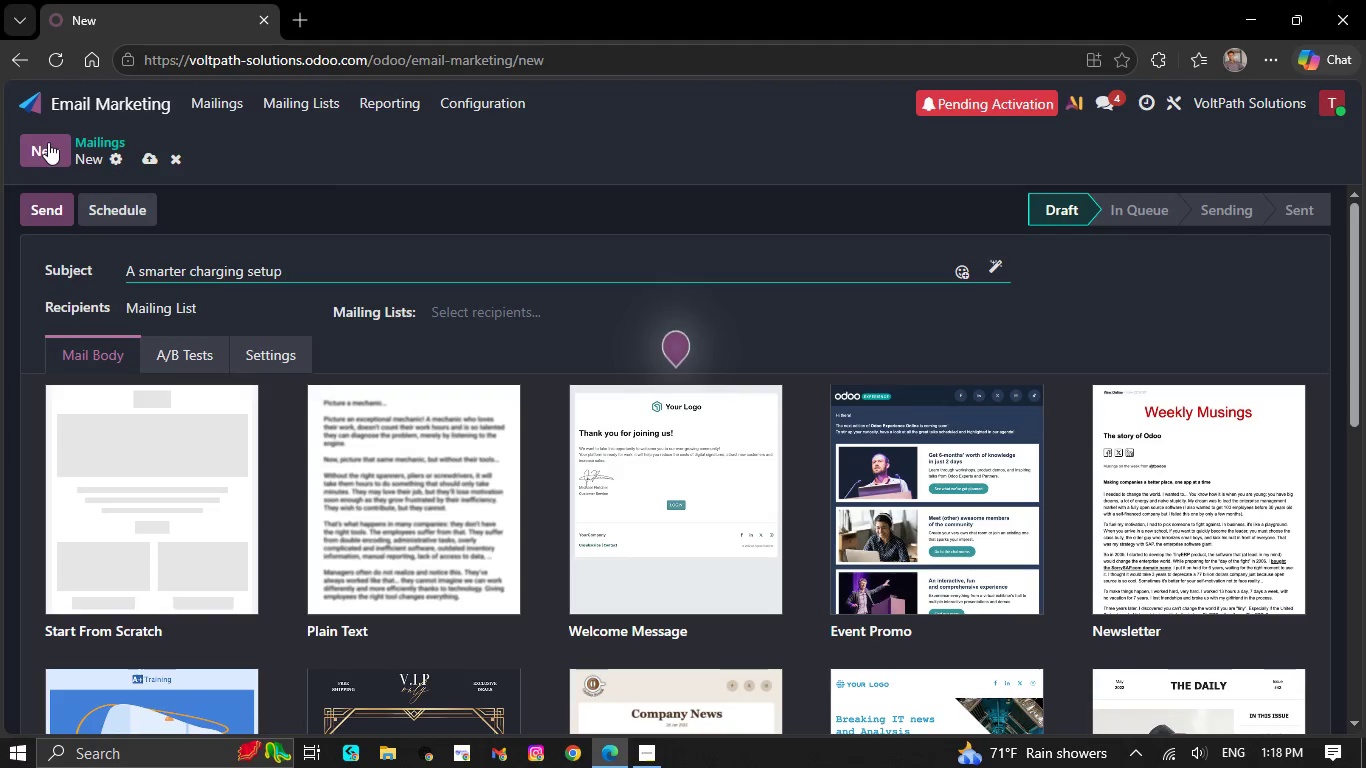 
wait(11.94)
 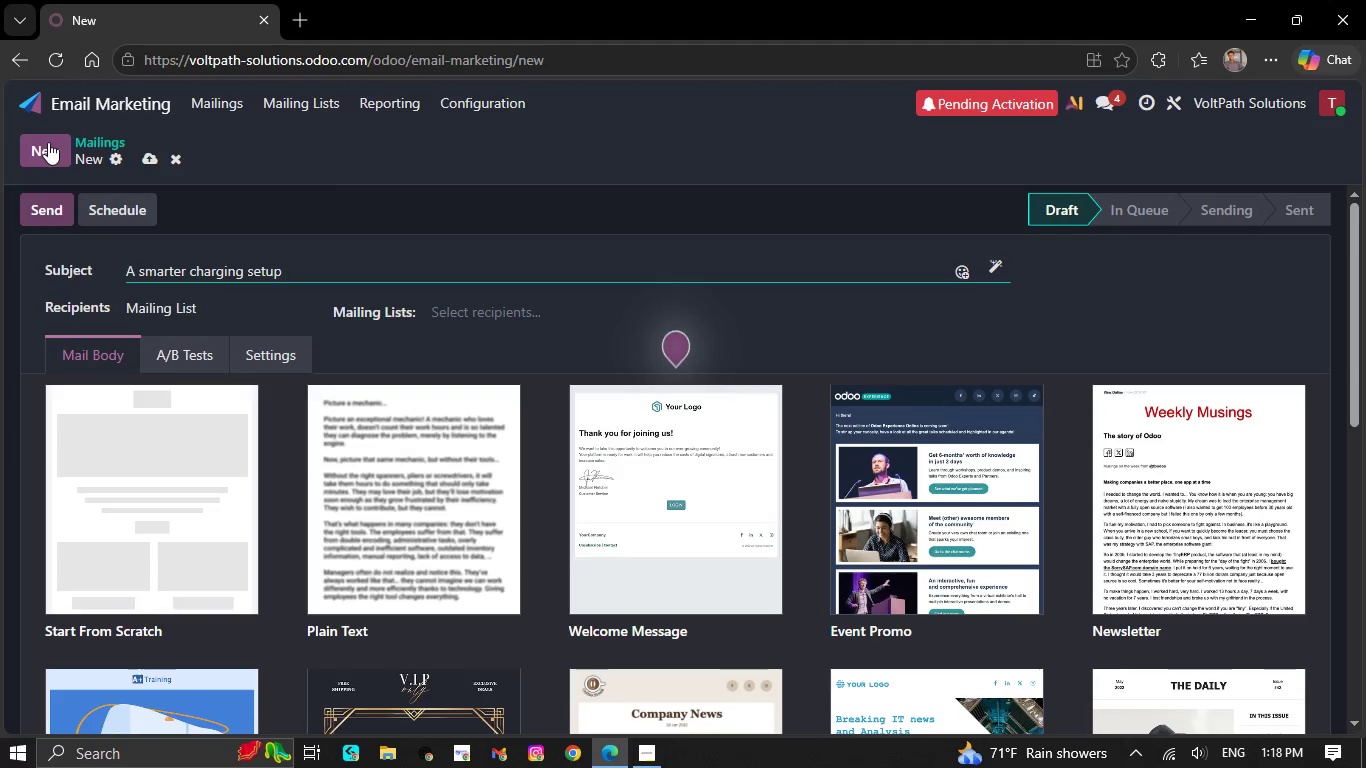 
key(Space)
 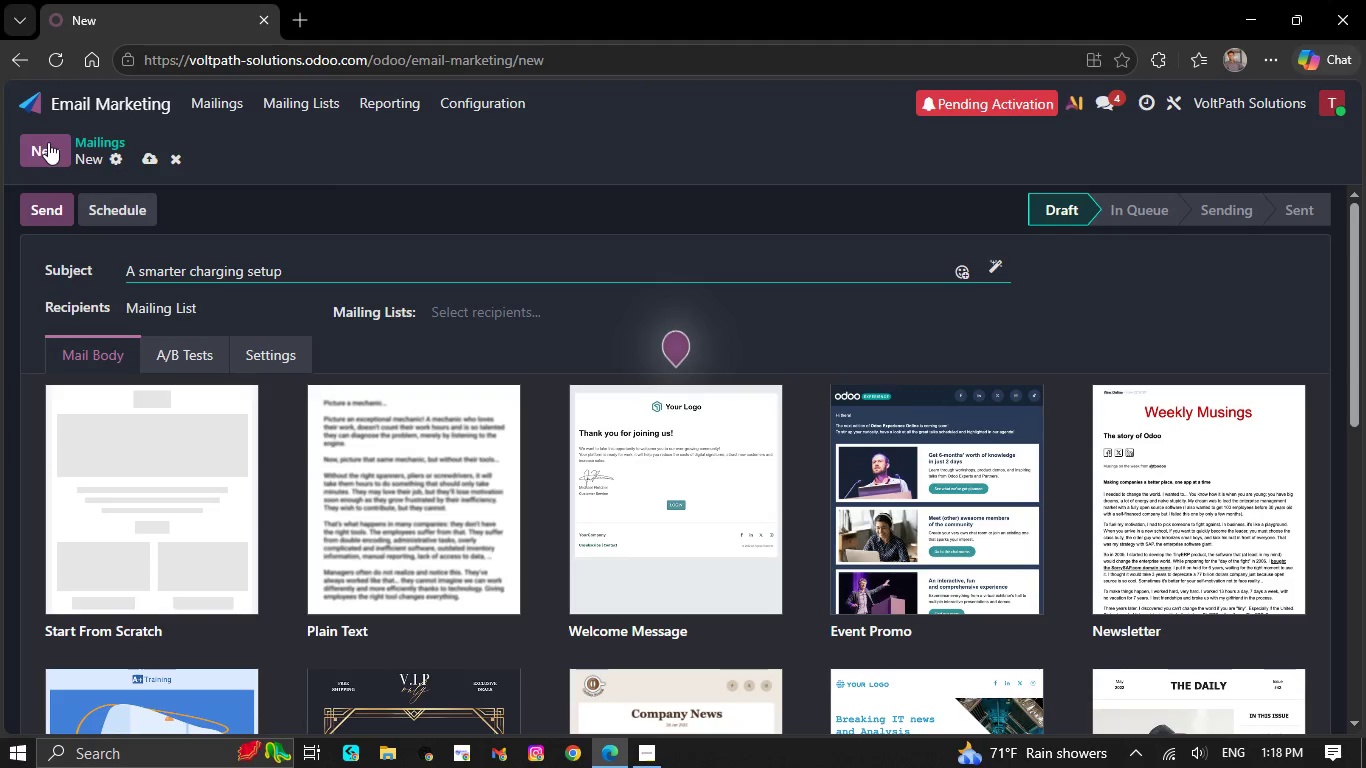 
key(Backspace)
 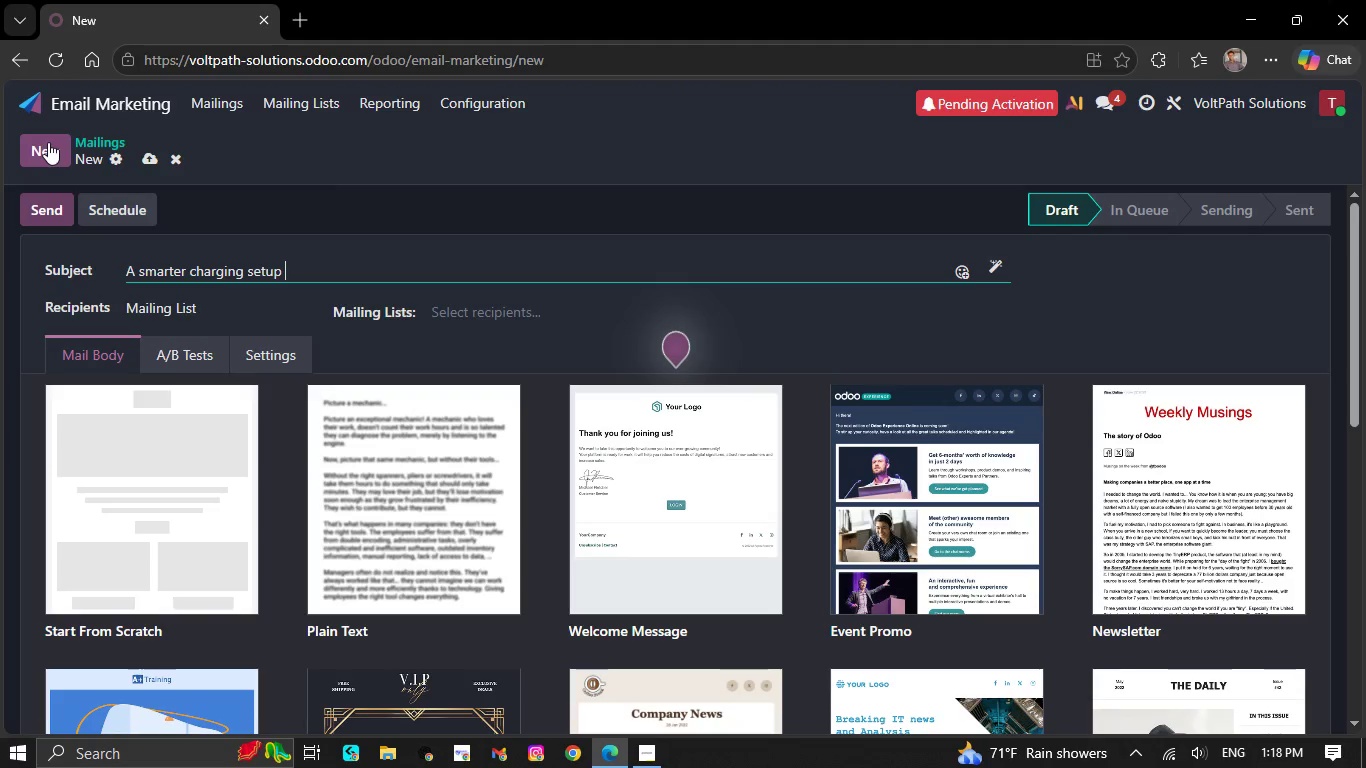 
wait(7.81)
 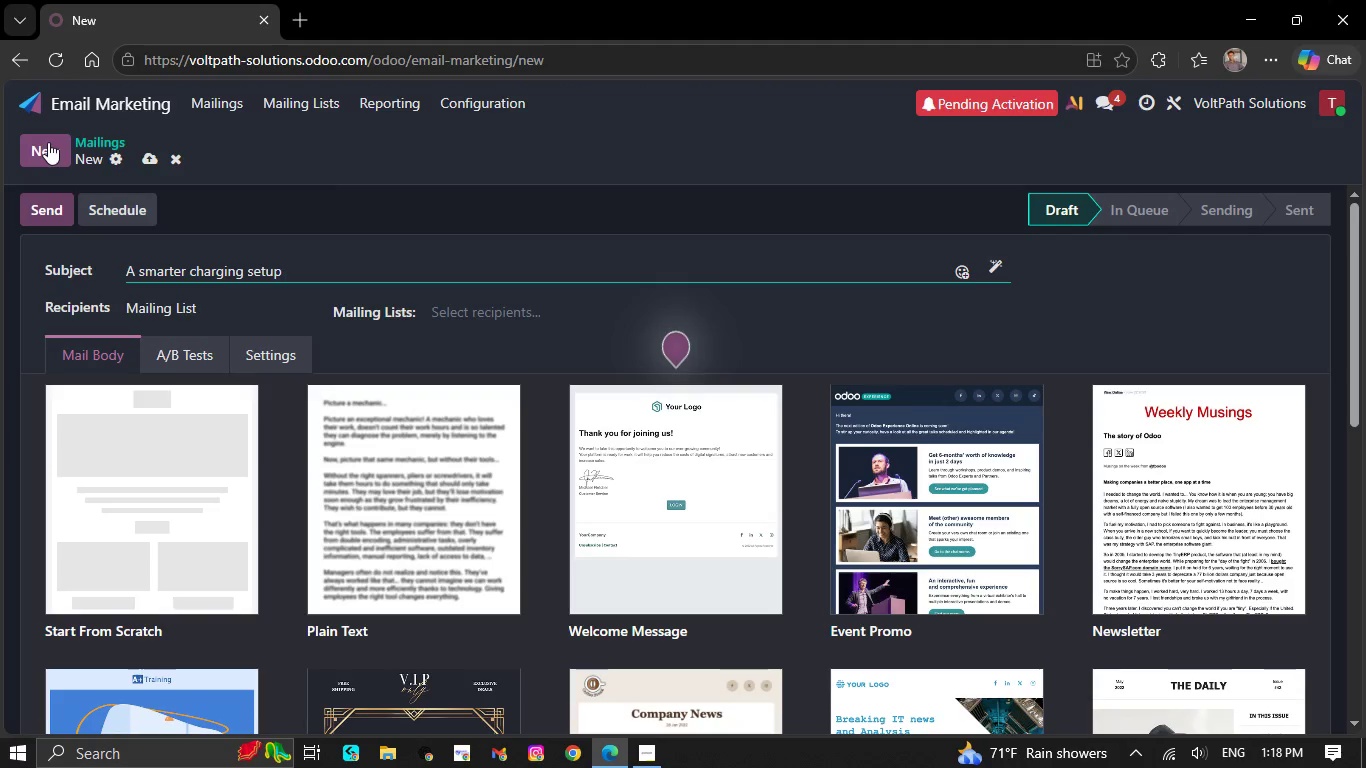 
type(for )
 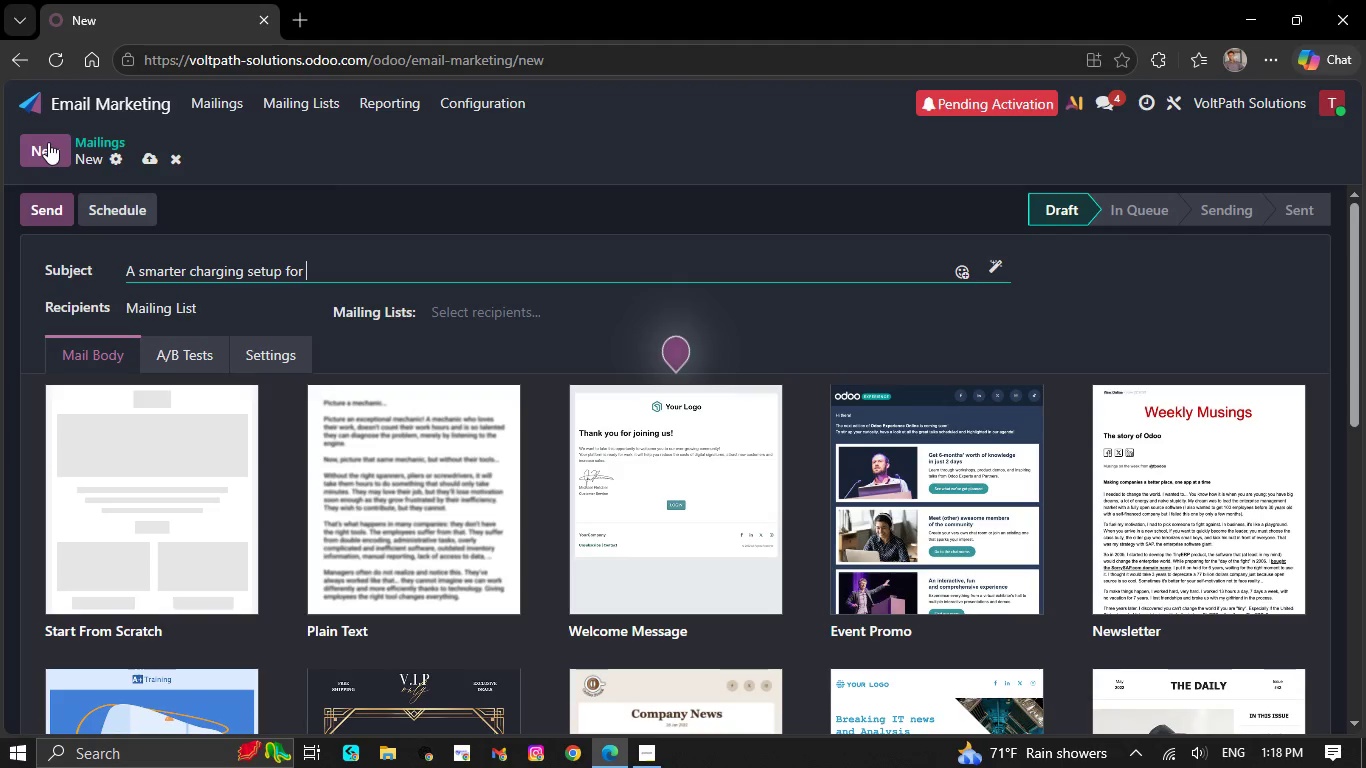 
wait(11.77)
 